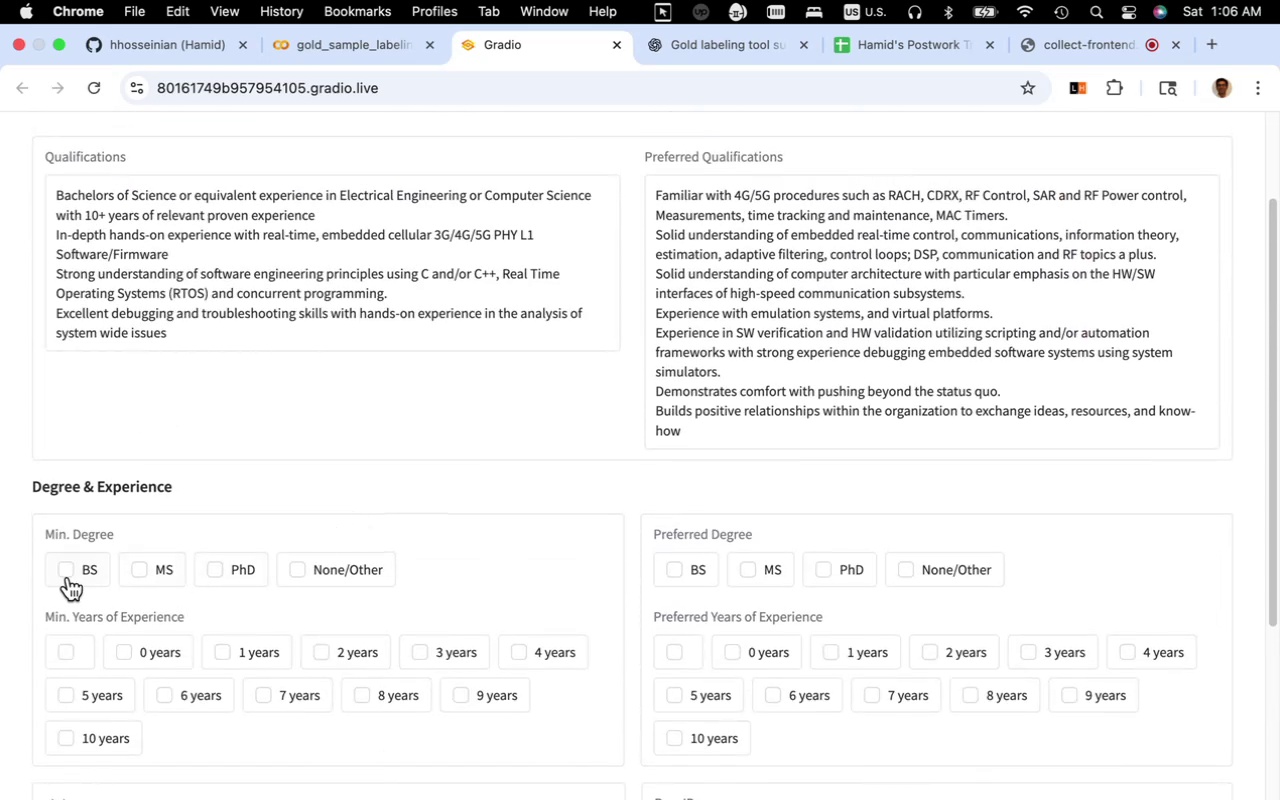 
left_click([75, 572])
 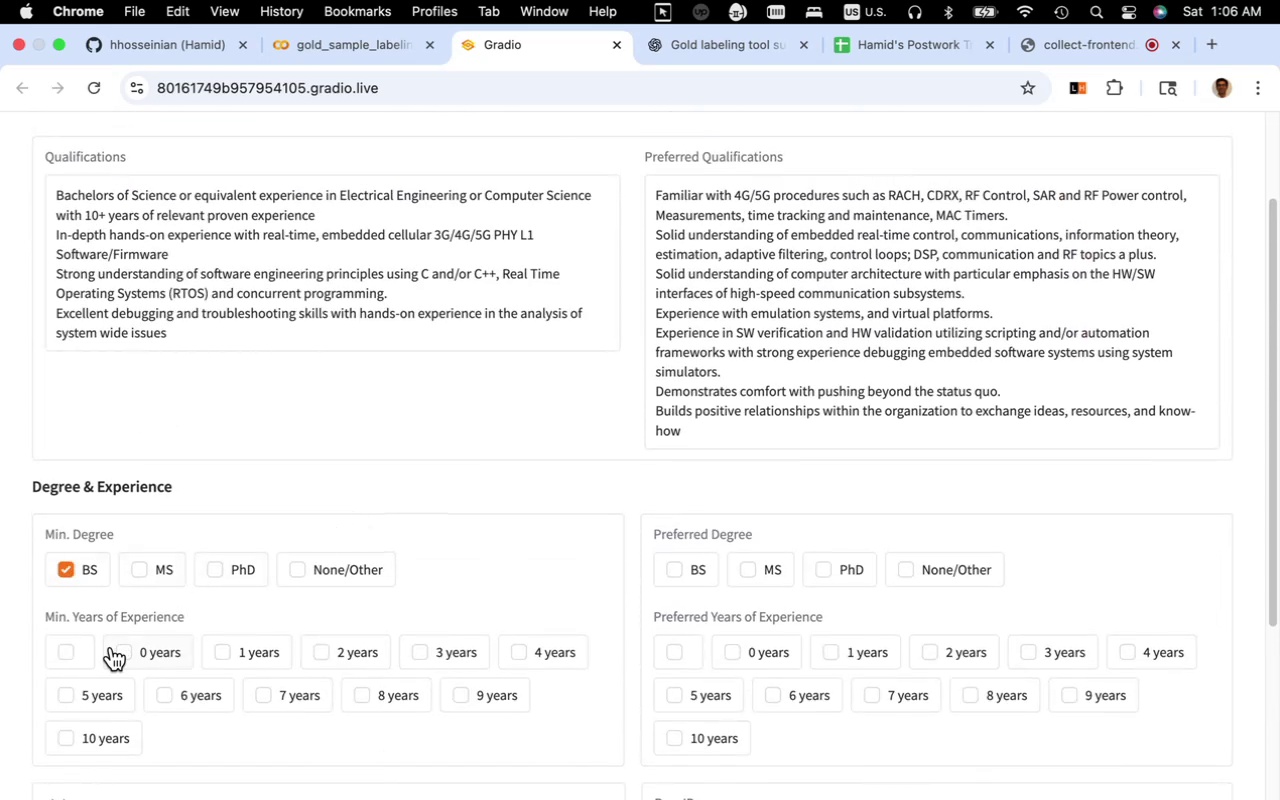 
left_click([114, 740])
 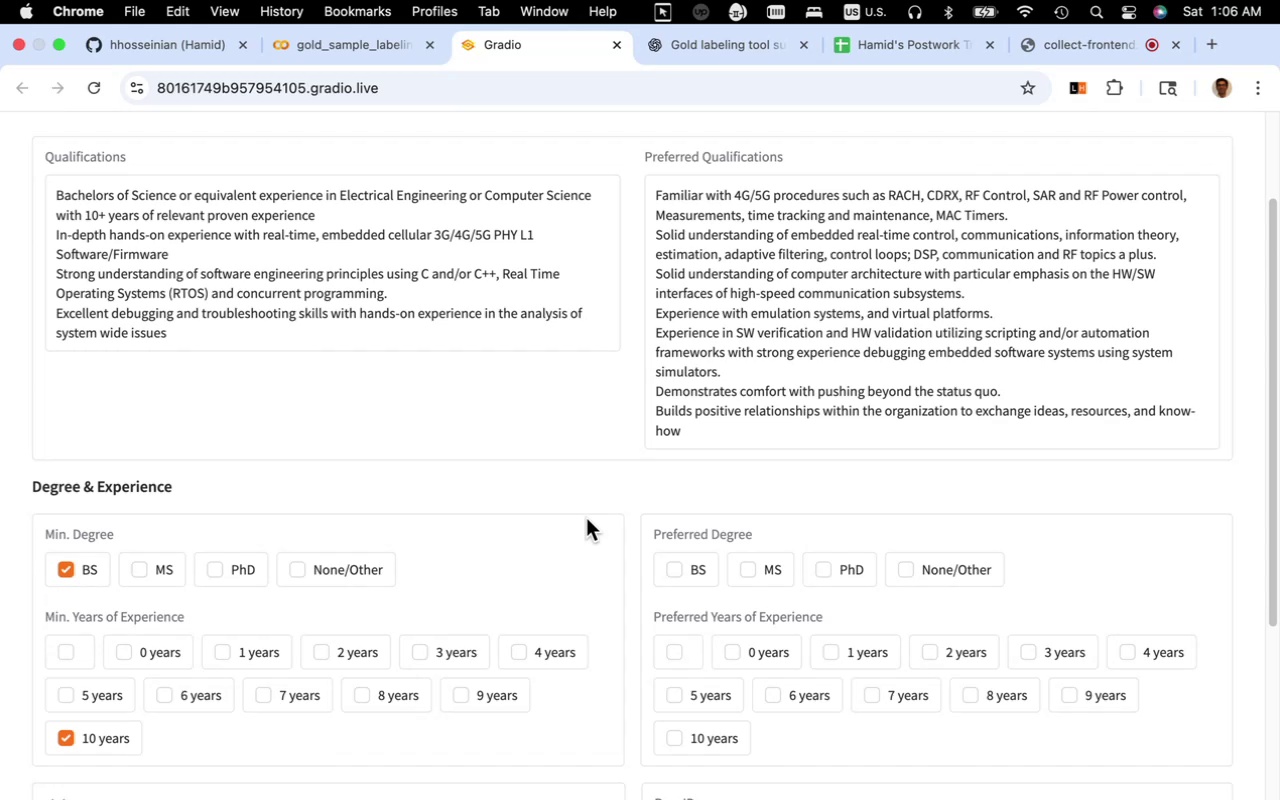 
wait(5.87)
 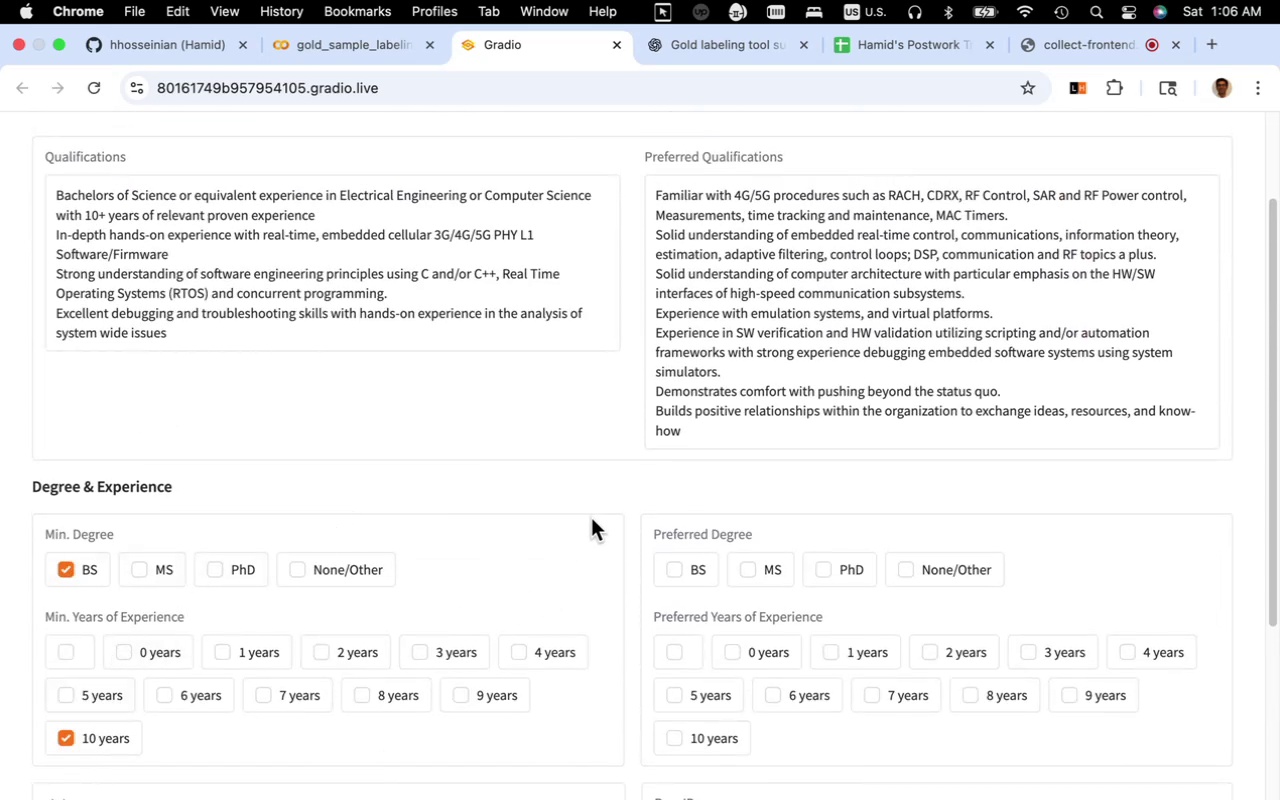 
left_click([913, 565])
 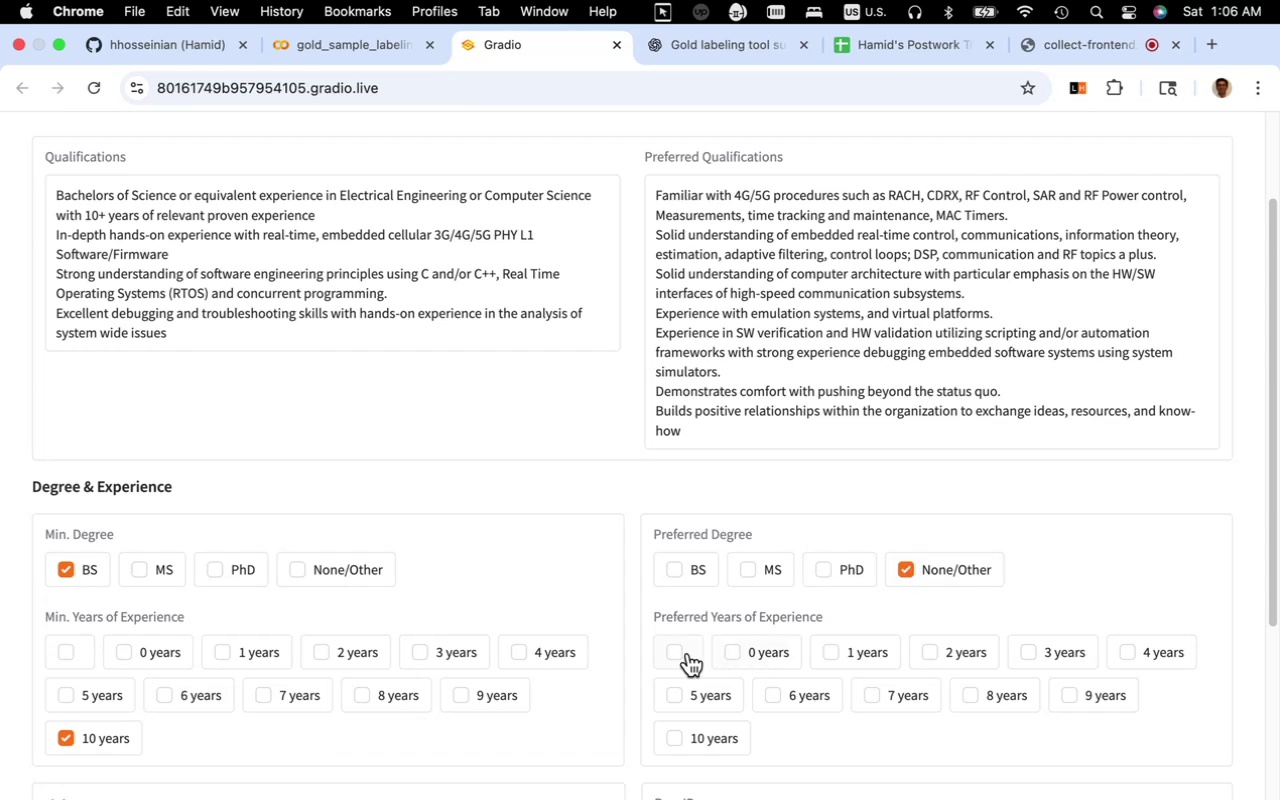 
left_click([685, 652])
 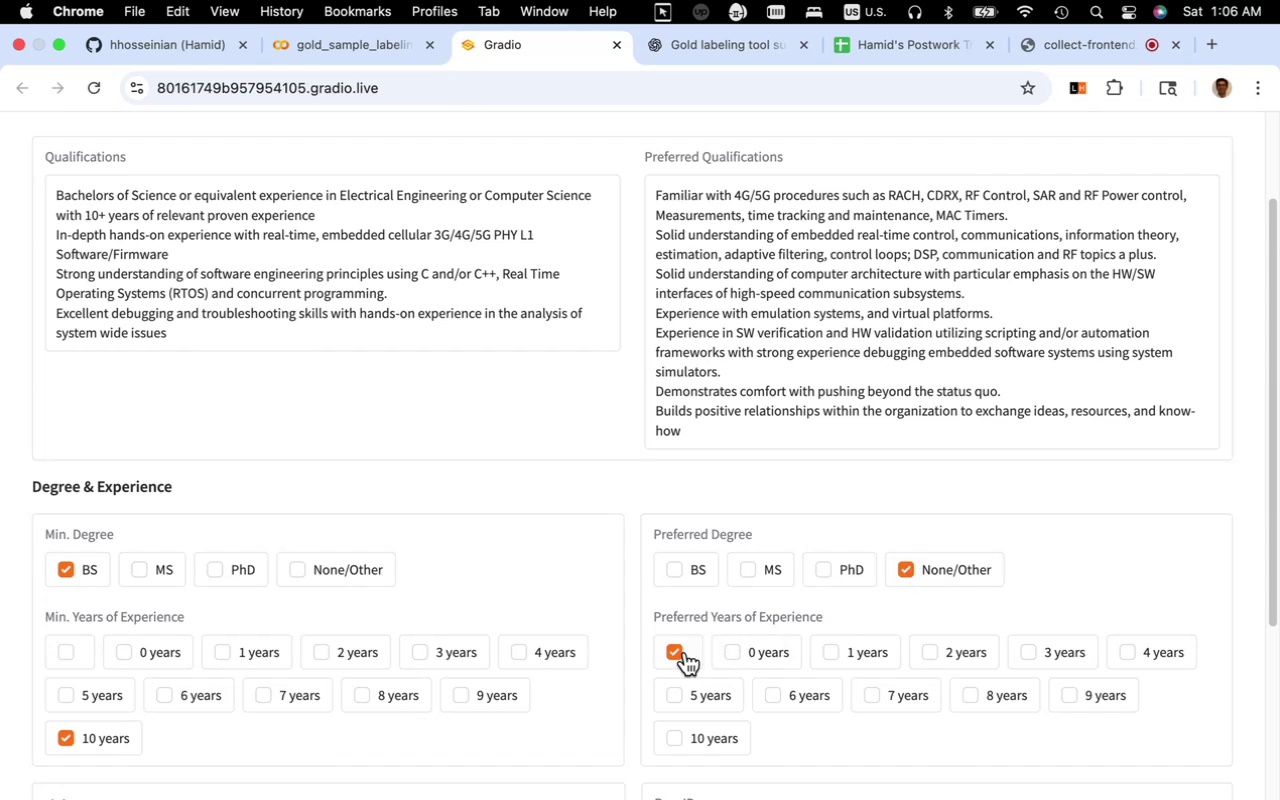 
scroll: coordinate [707, 663], scroll_direction: down, amount: 16.0
 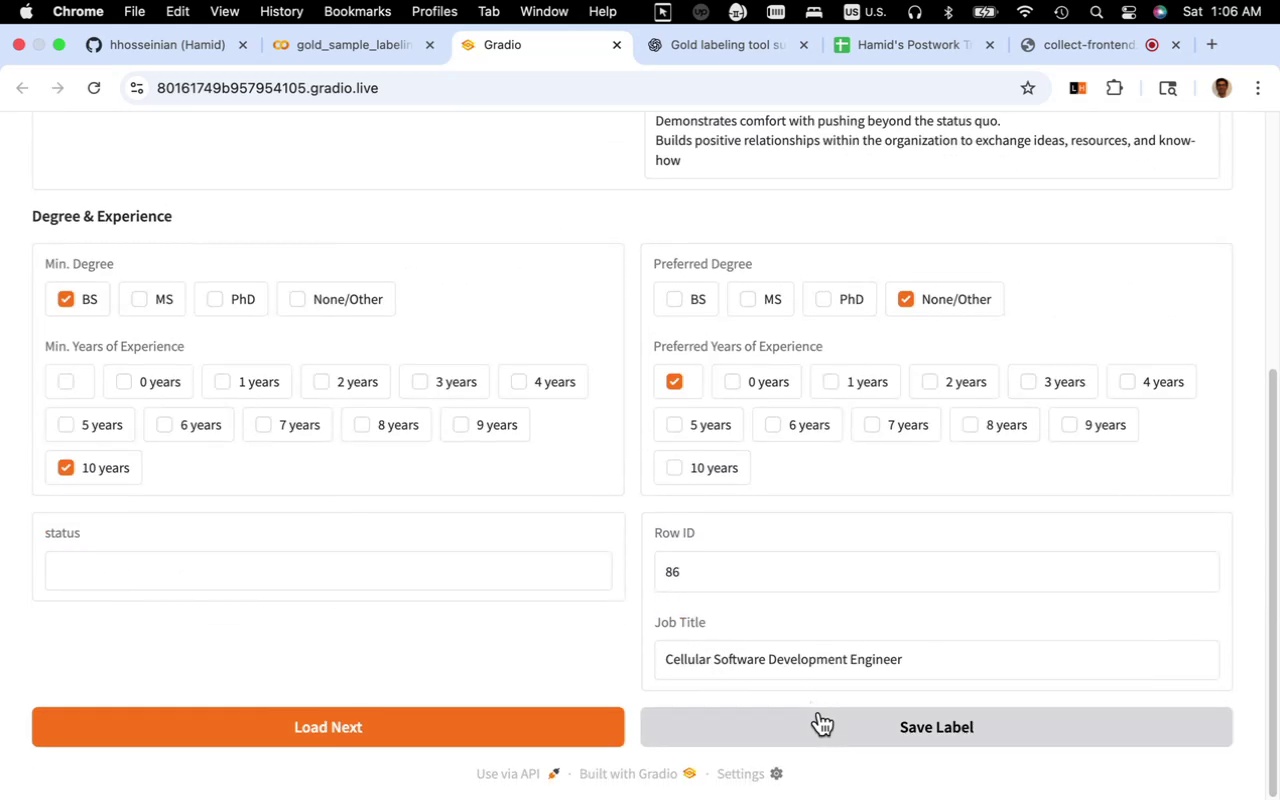 
left_click([820, 712])
 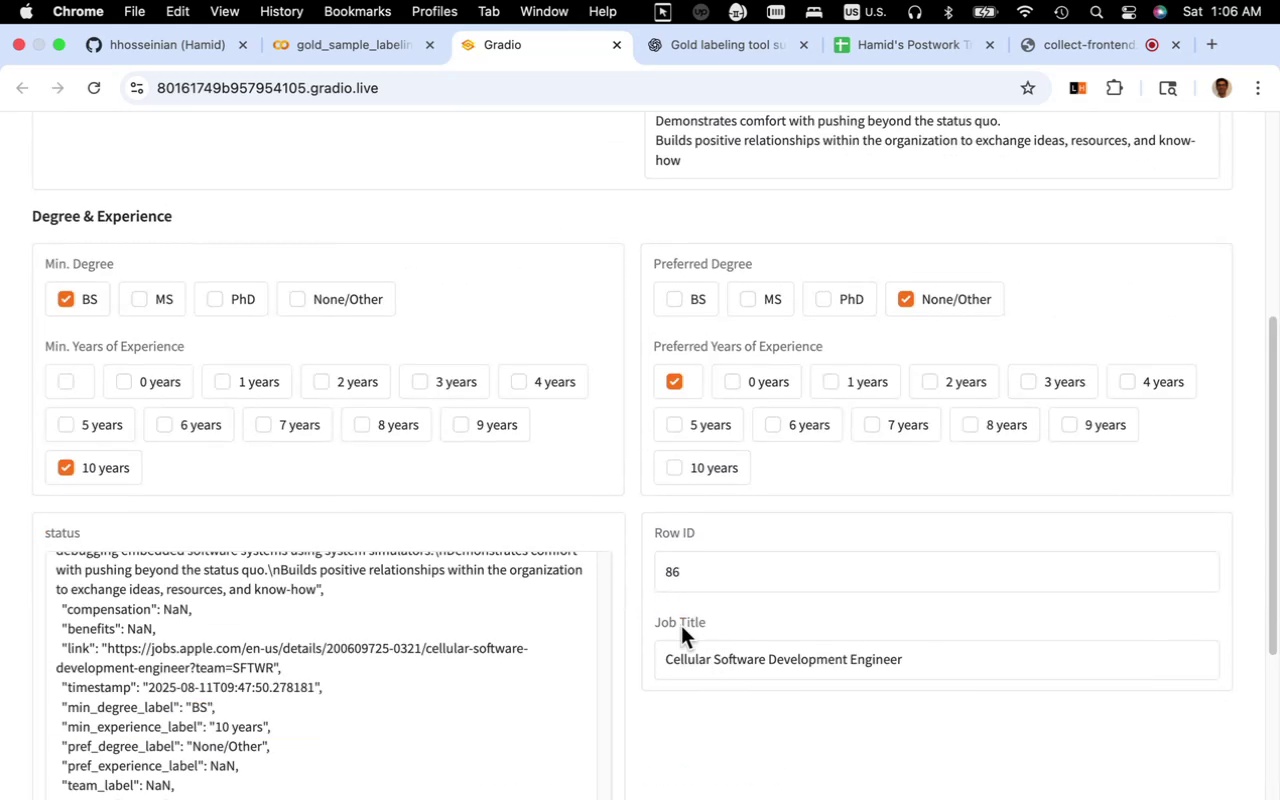 
scroll: coordinate [406, 640], scroll_direction: down, amount: 28.0
 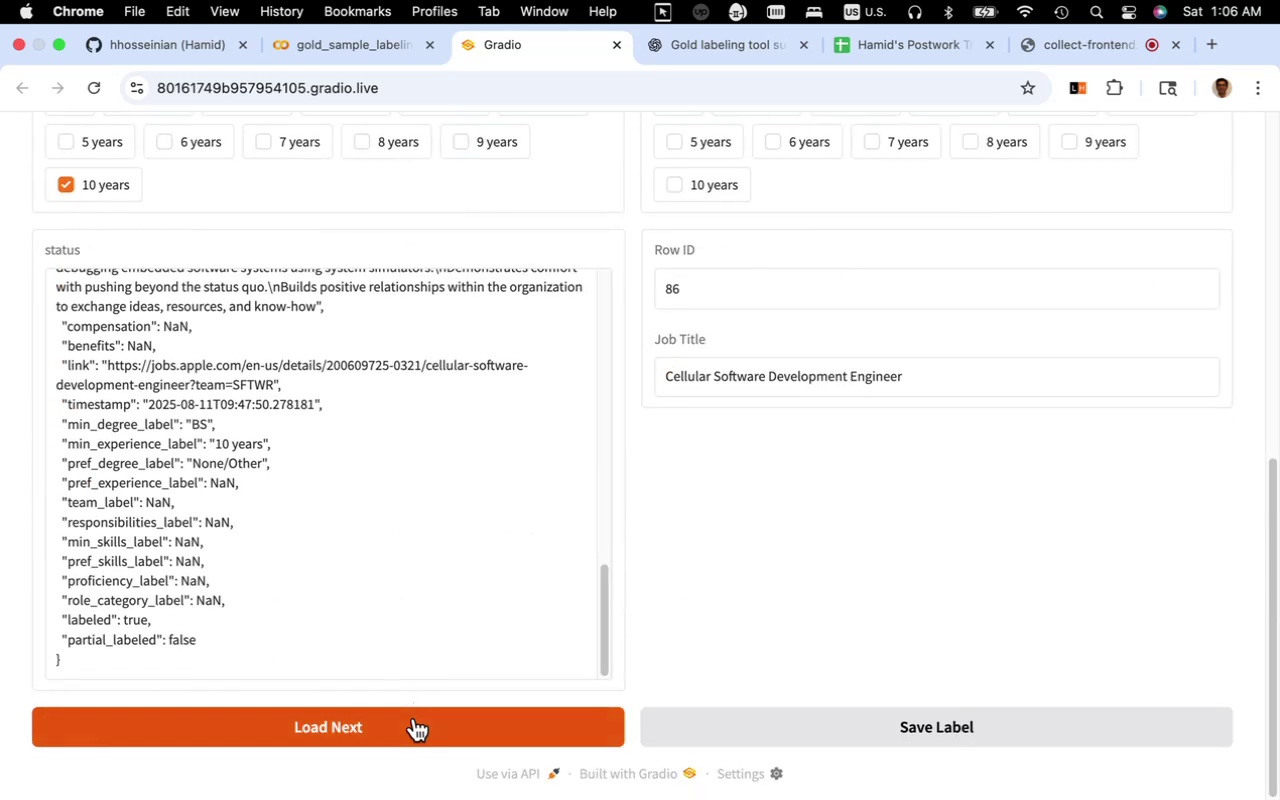 
left_click([413, 719])
 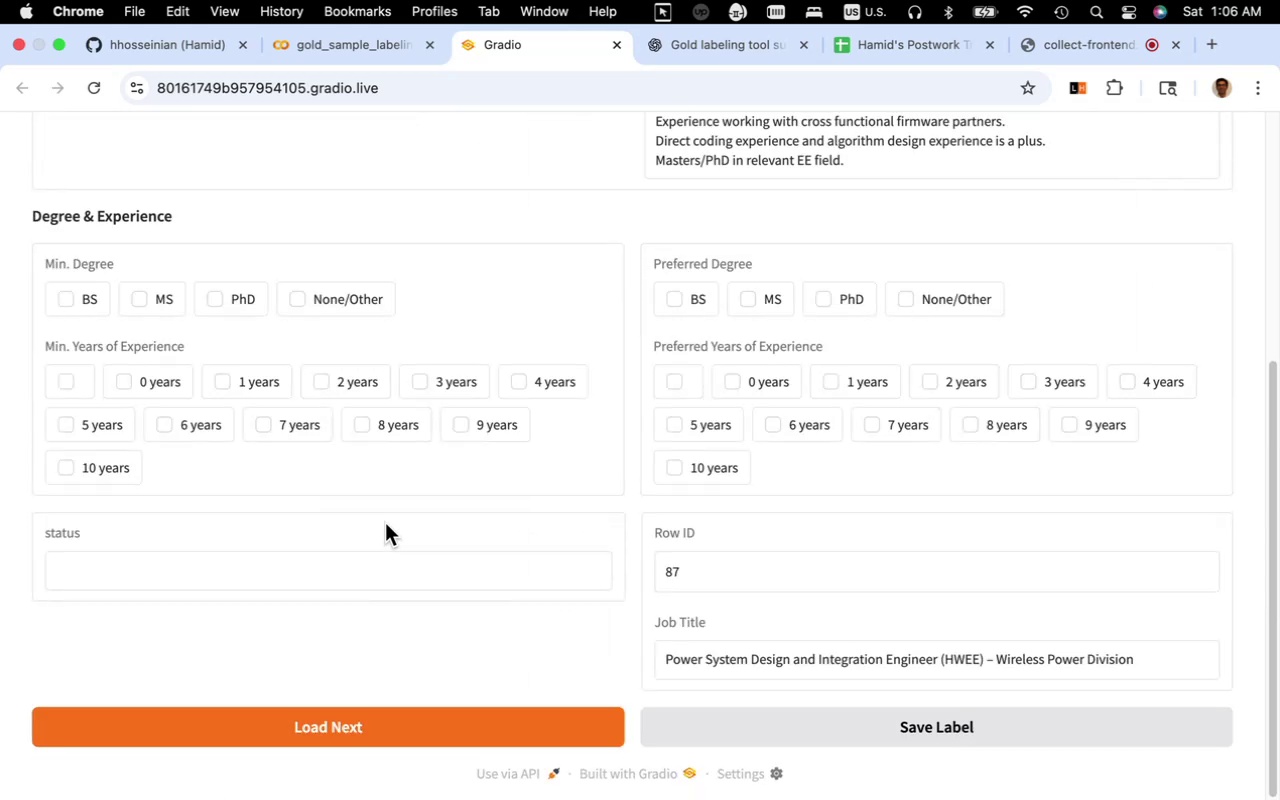 
scroll: coordinate [385, 523], scroll_direction: up, amount: 5.0
 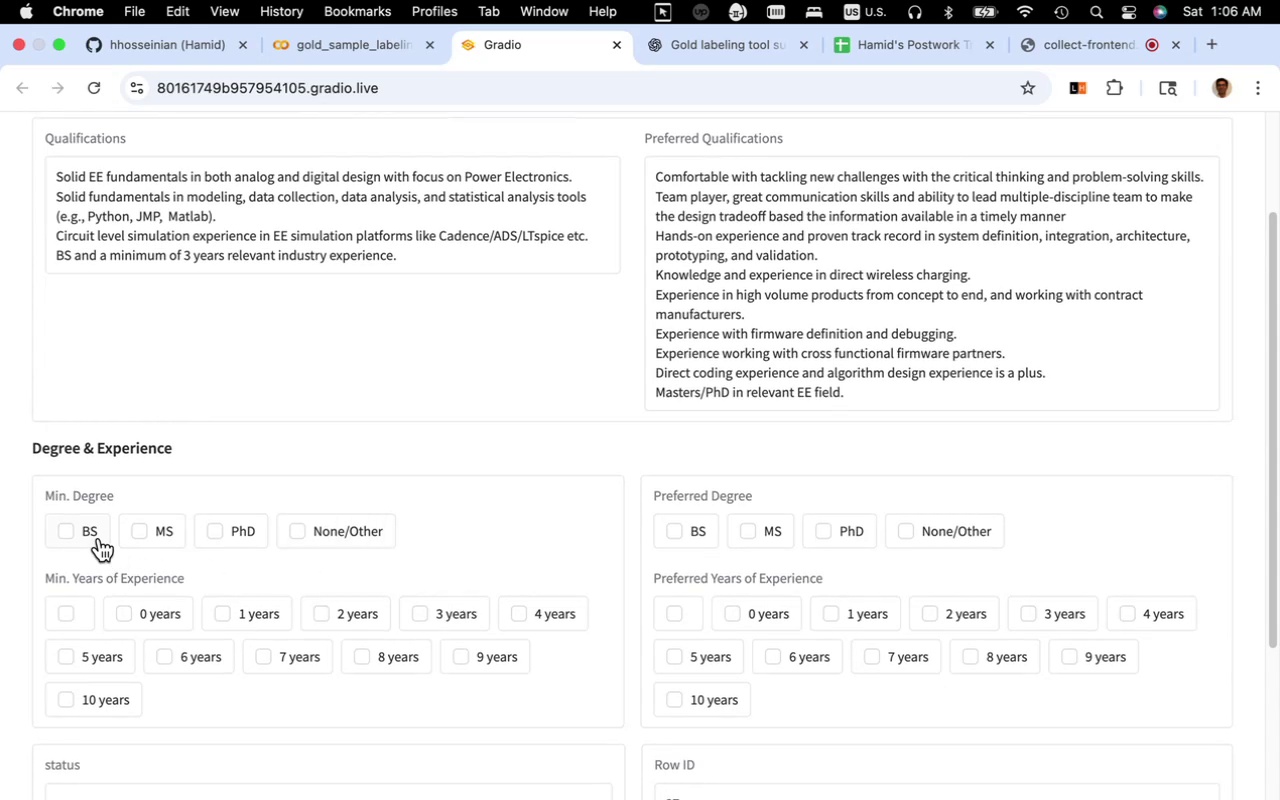 
wait(8.34)
 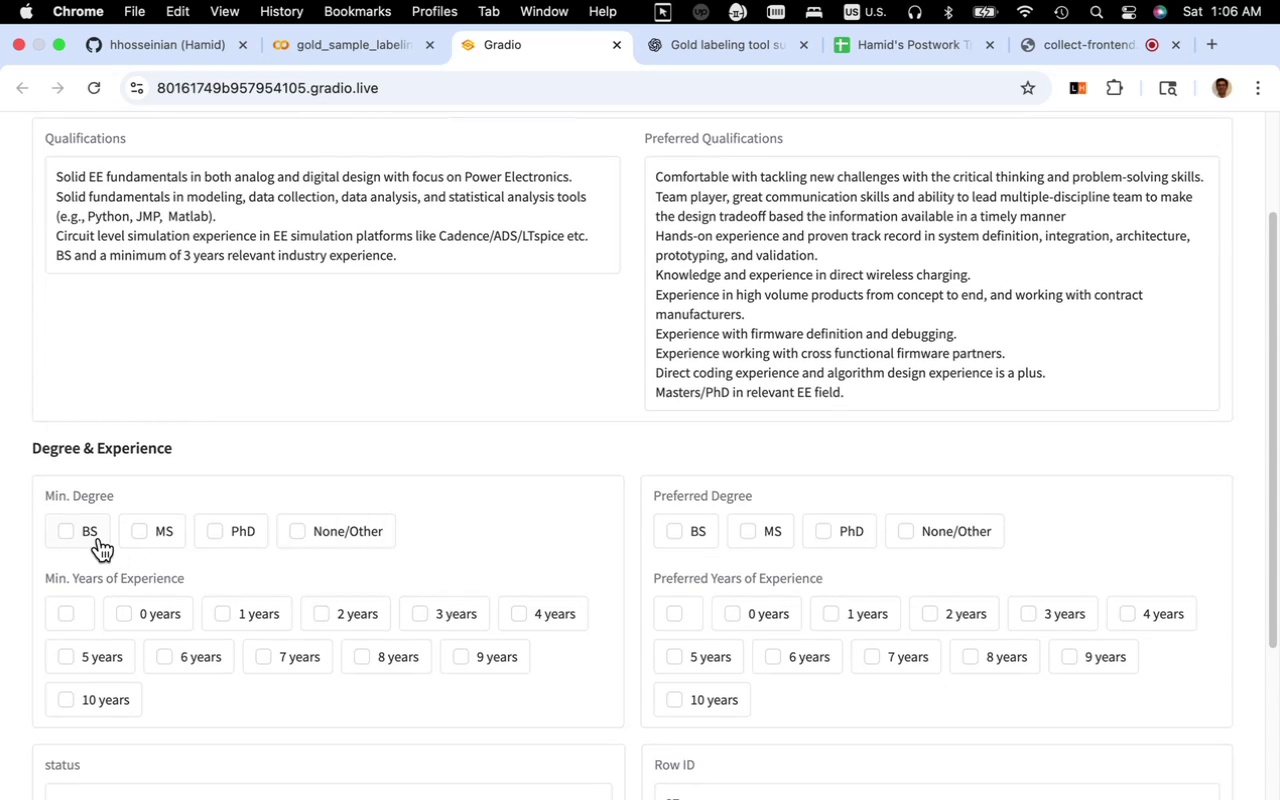 
left_click([93, 534])
 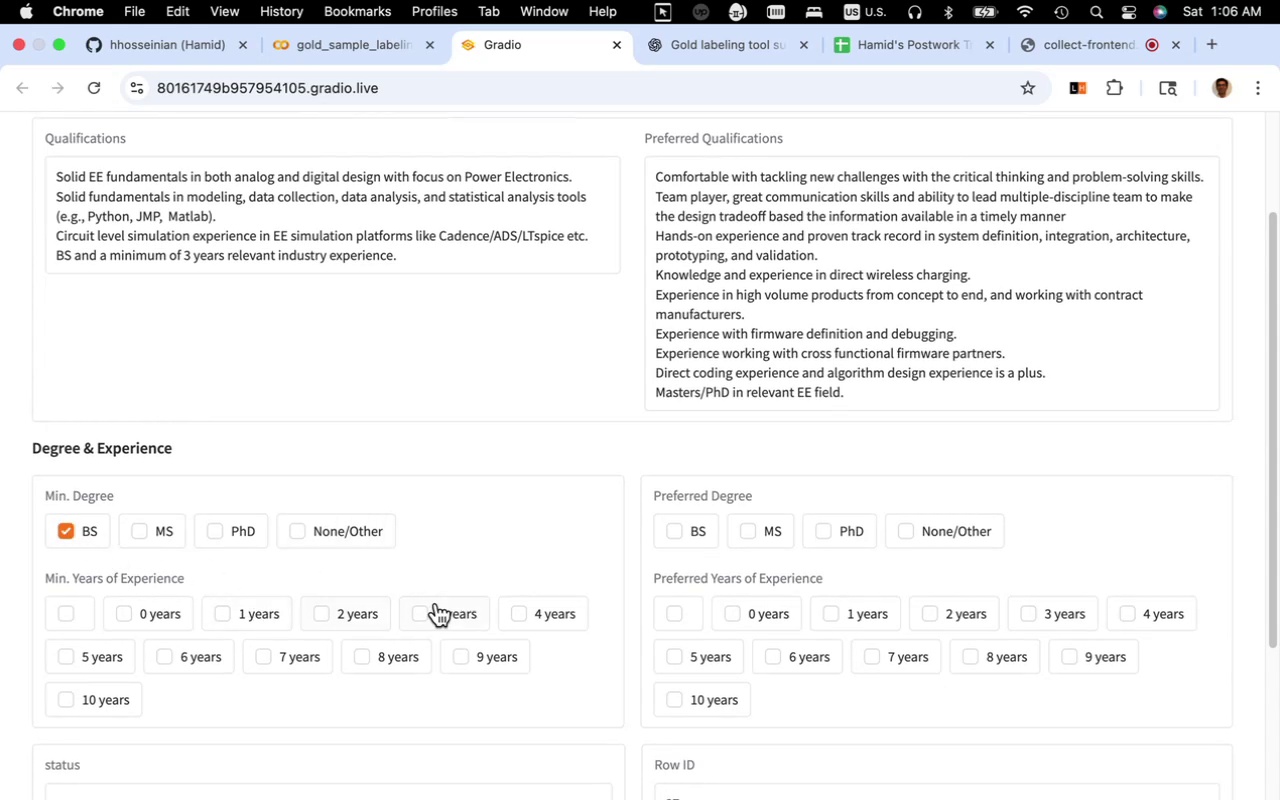 
left_click([446, 604])
 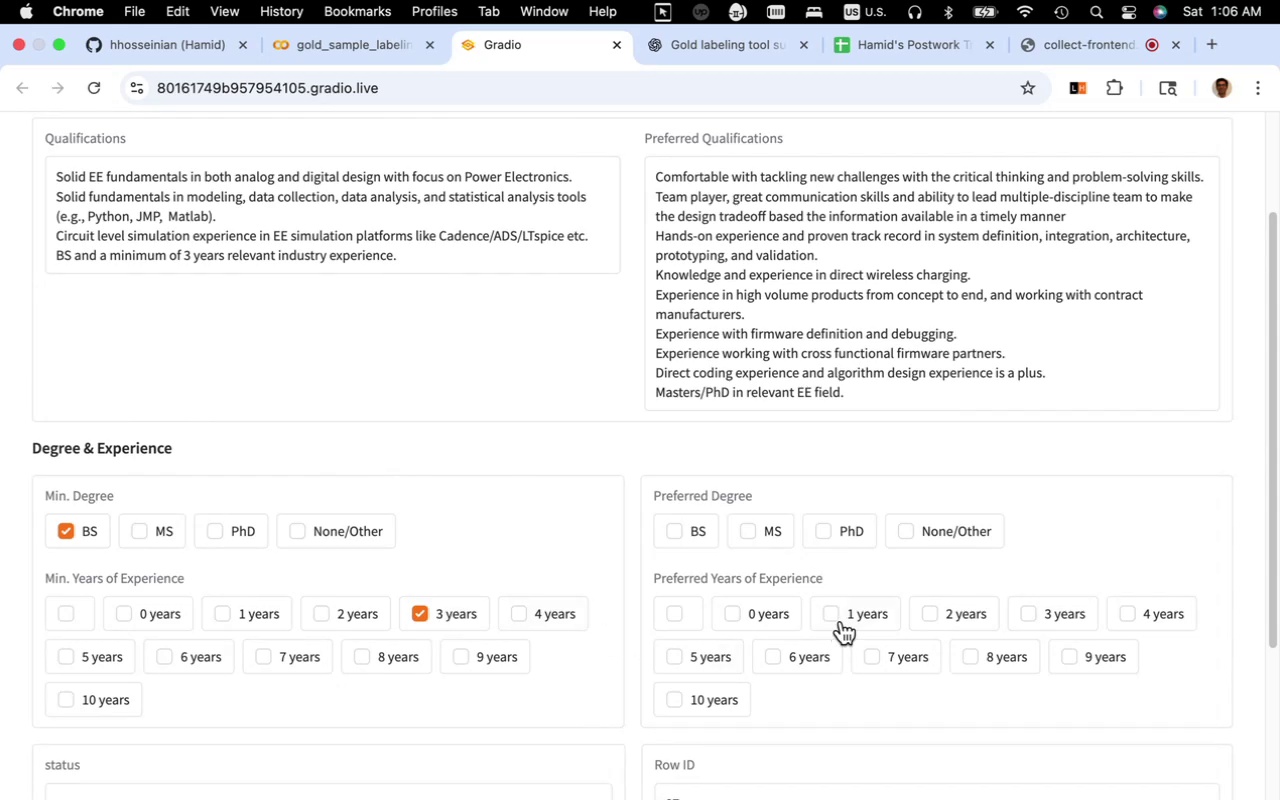 
wait(5.29)
 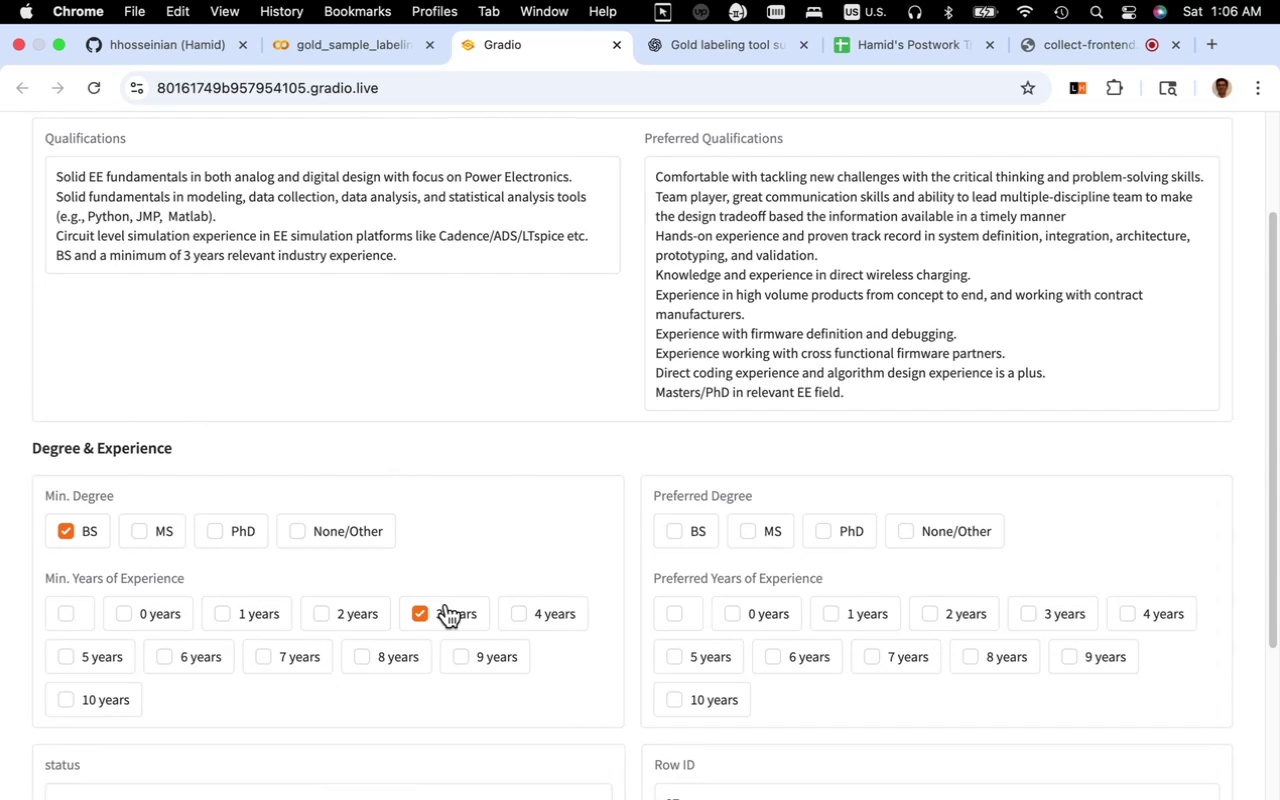 
left_click([862, 540])
 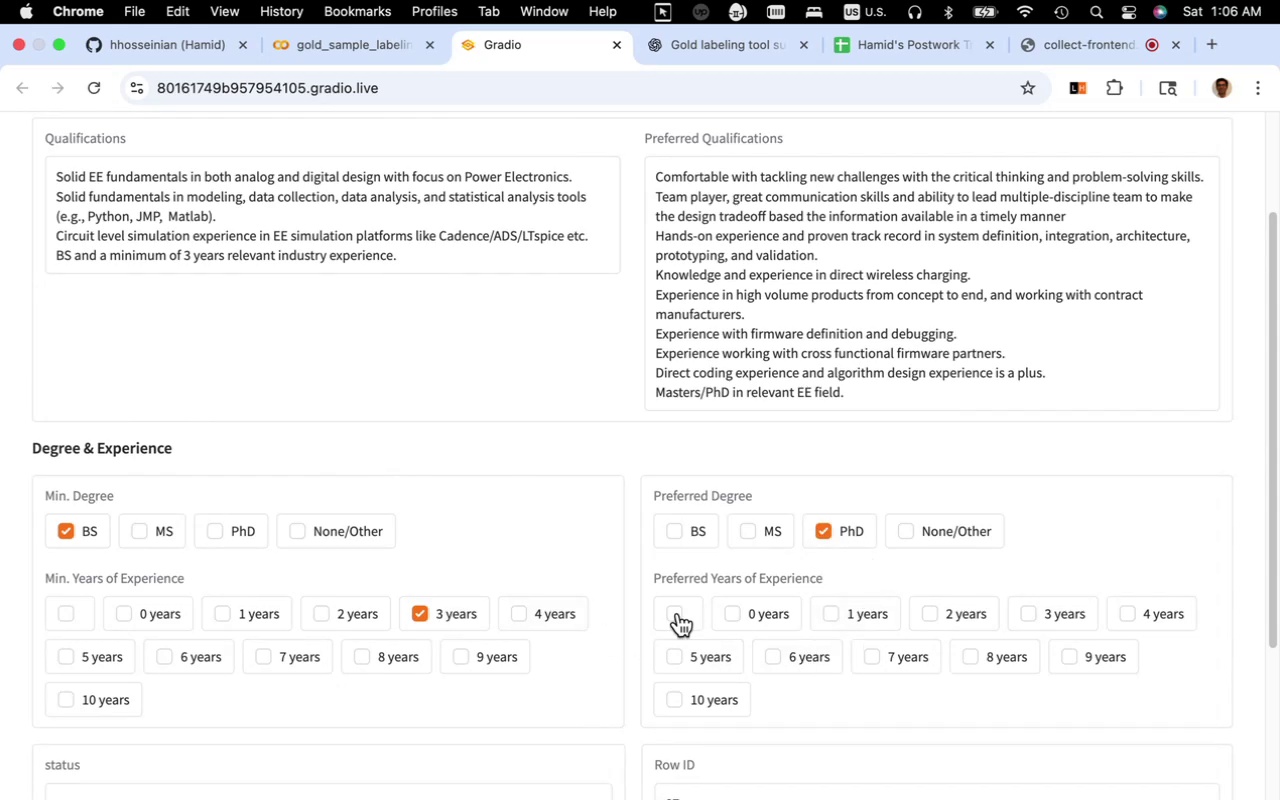 
left_click([672, 610])
 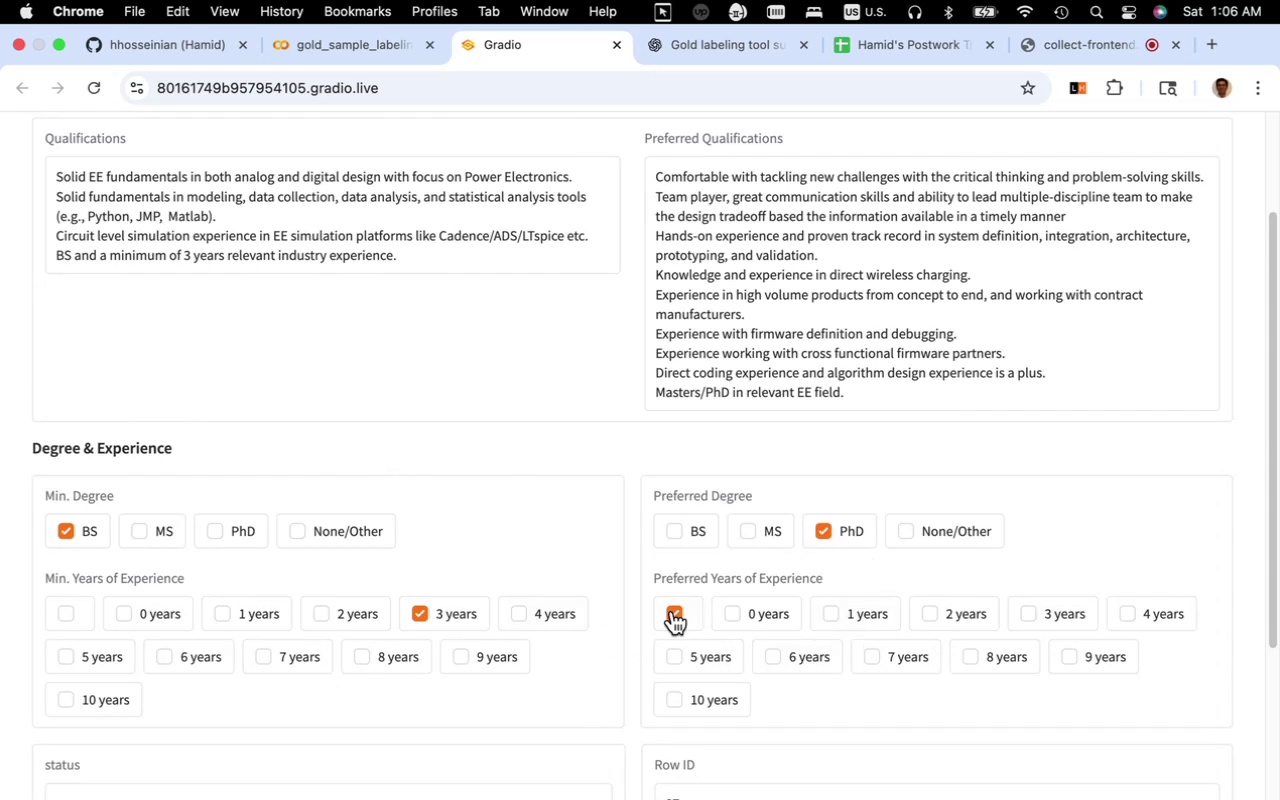 
scroll: coordinate [803, 700], scroll_direction: down, amount: 26.0
 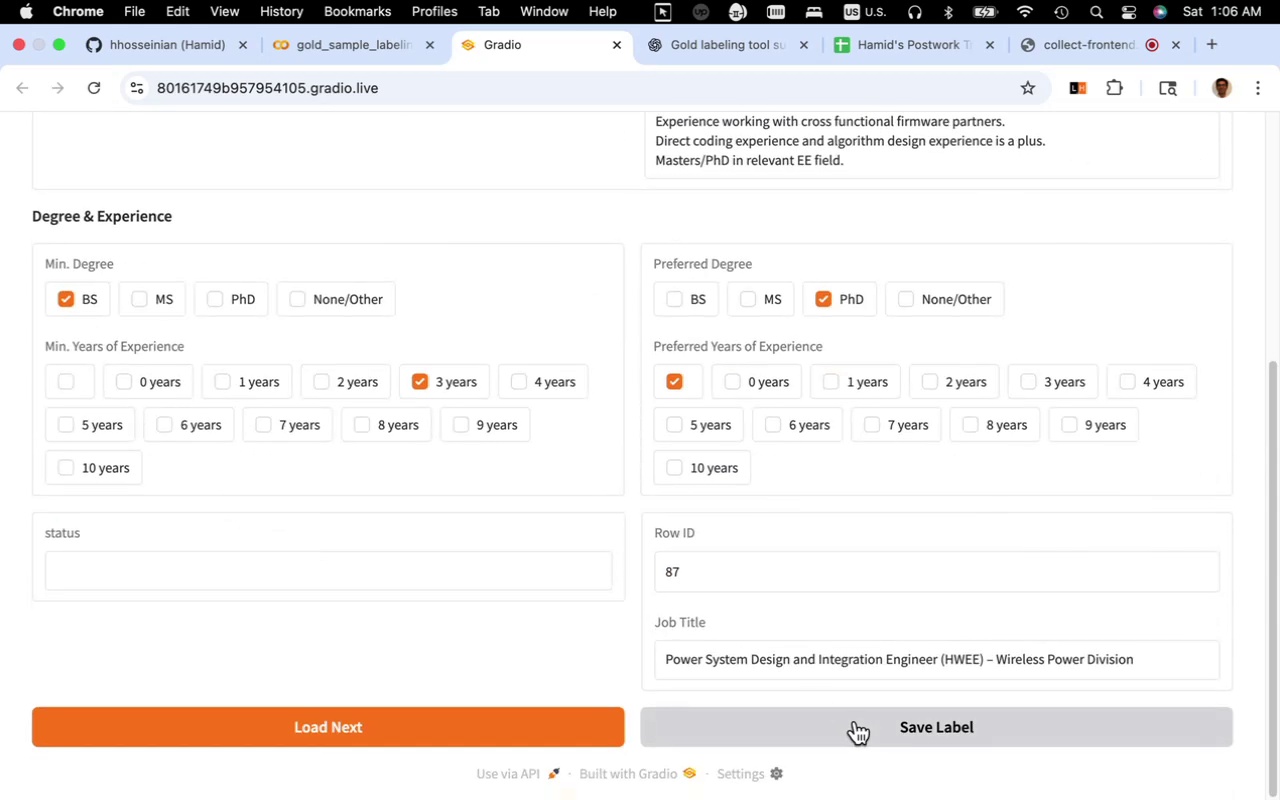 
left_click([855, 721])
 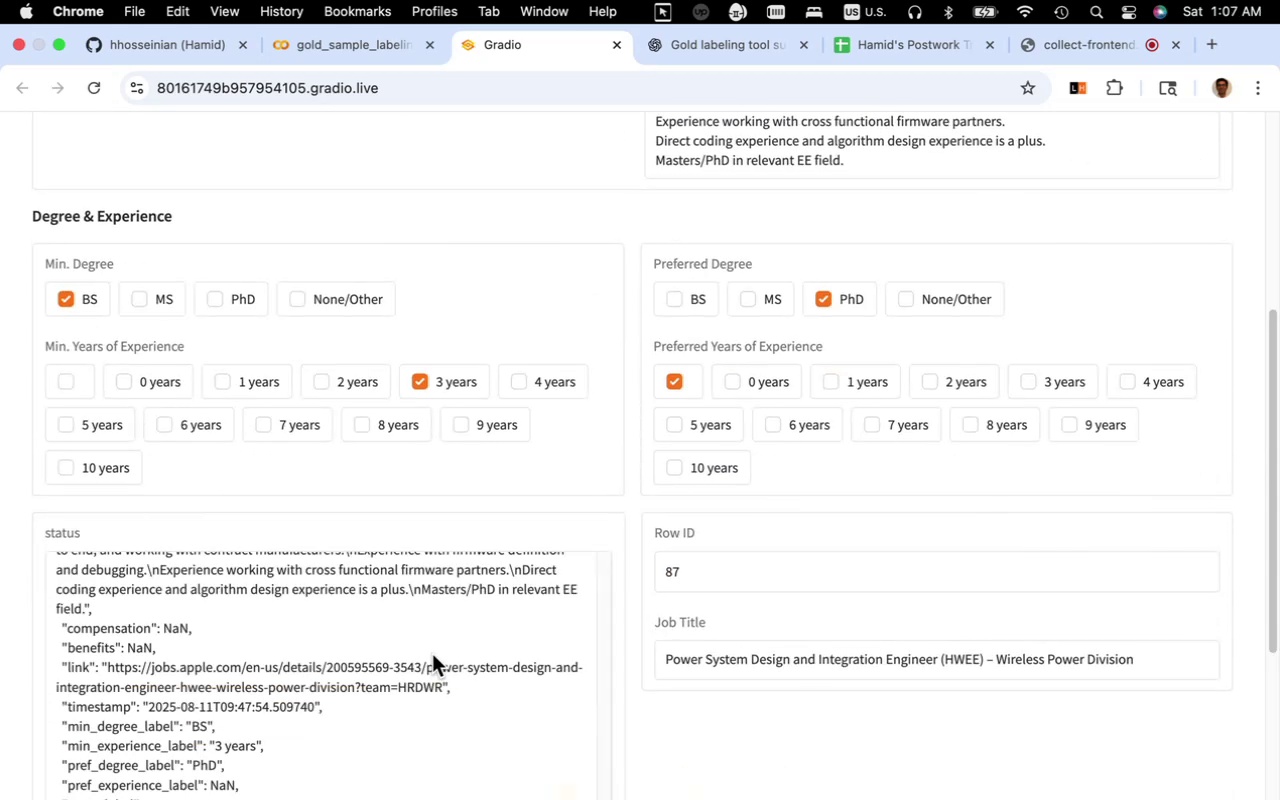 
scroll: coordinate [467, 696], scroll_direction: down, amount: 63.0
 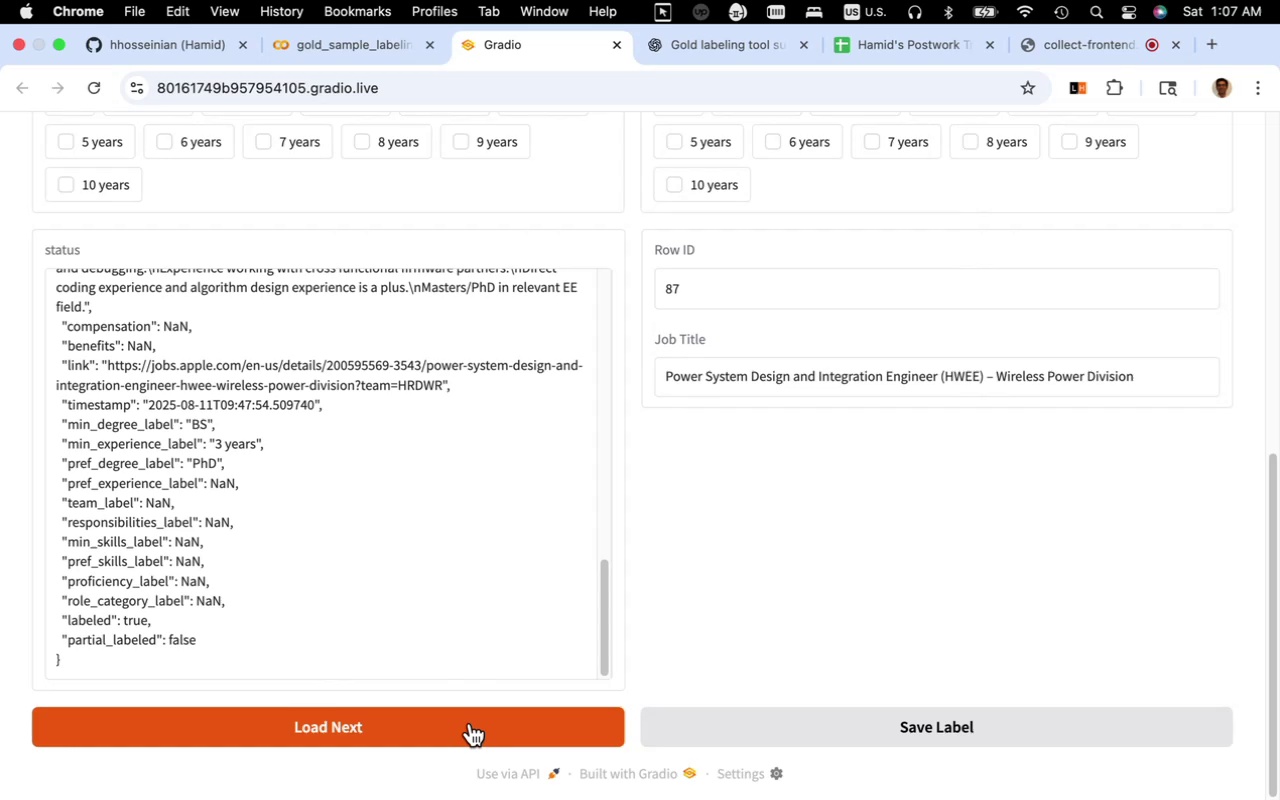 
left_click([470, 729])
 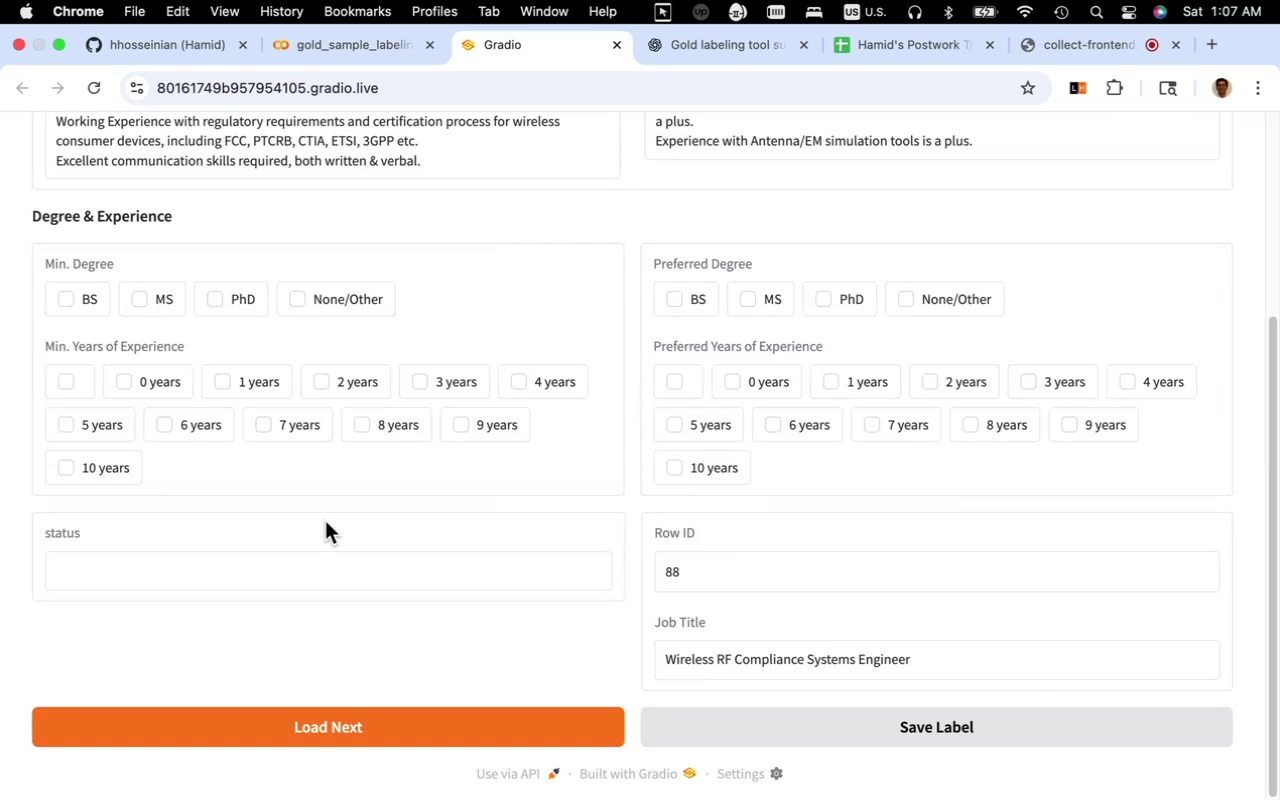 
scroll: coordinate [327, 517], scroll_direction: up, amount: 6.0
 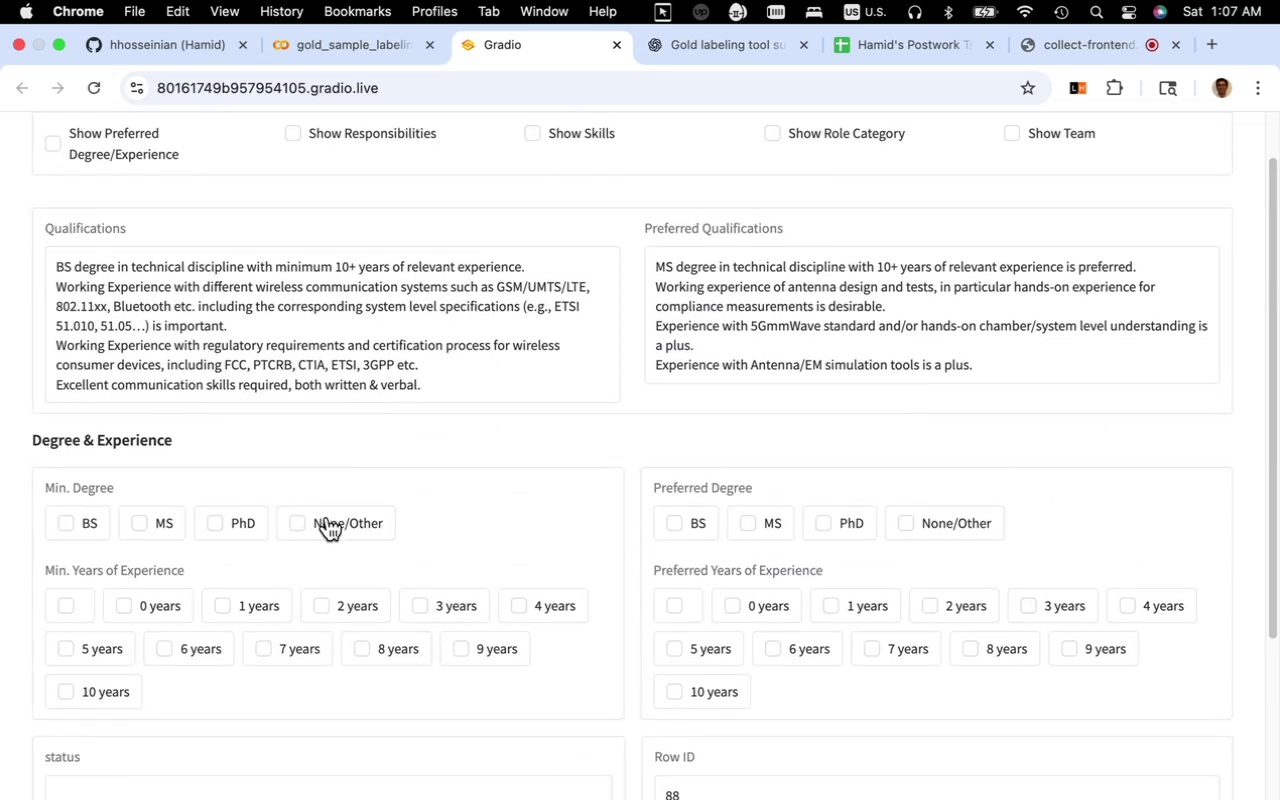 
scroll: coordinate [327, 517], scroll_direction: down, amount: 3.0
 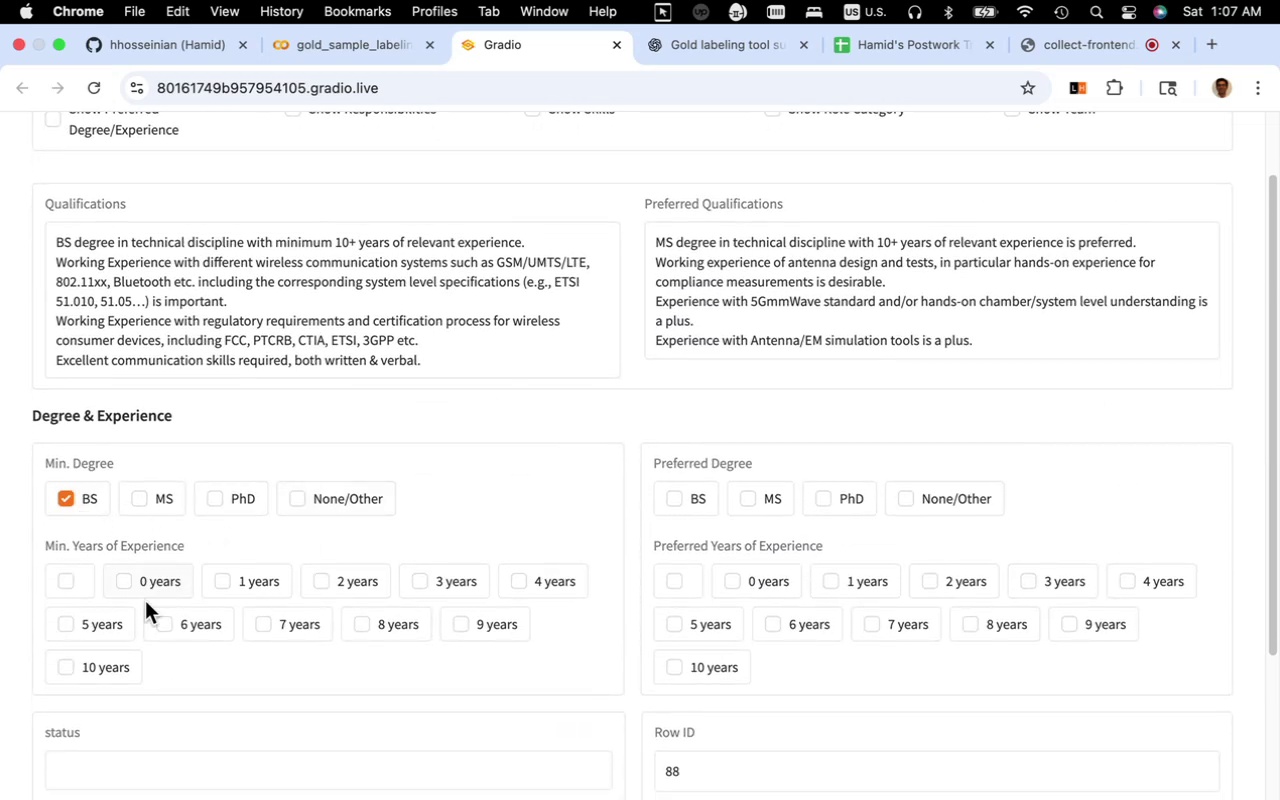 
left_click([118, 660])
 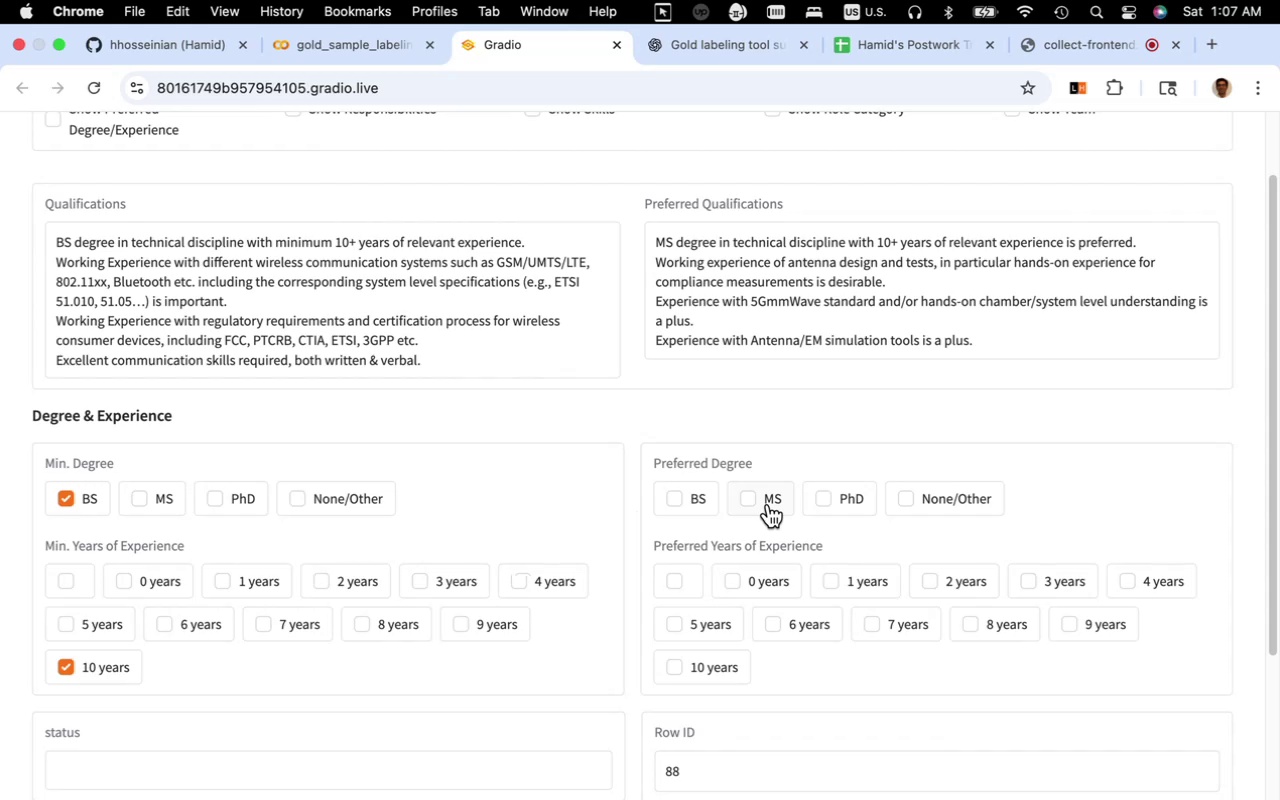 
wait(5.85)
 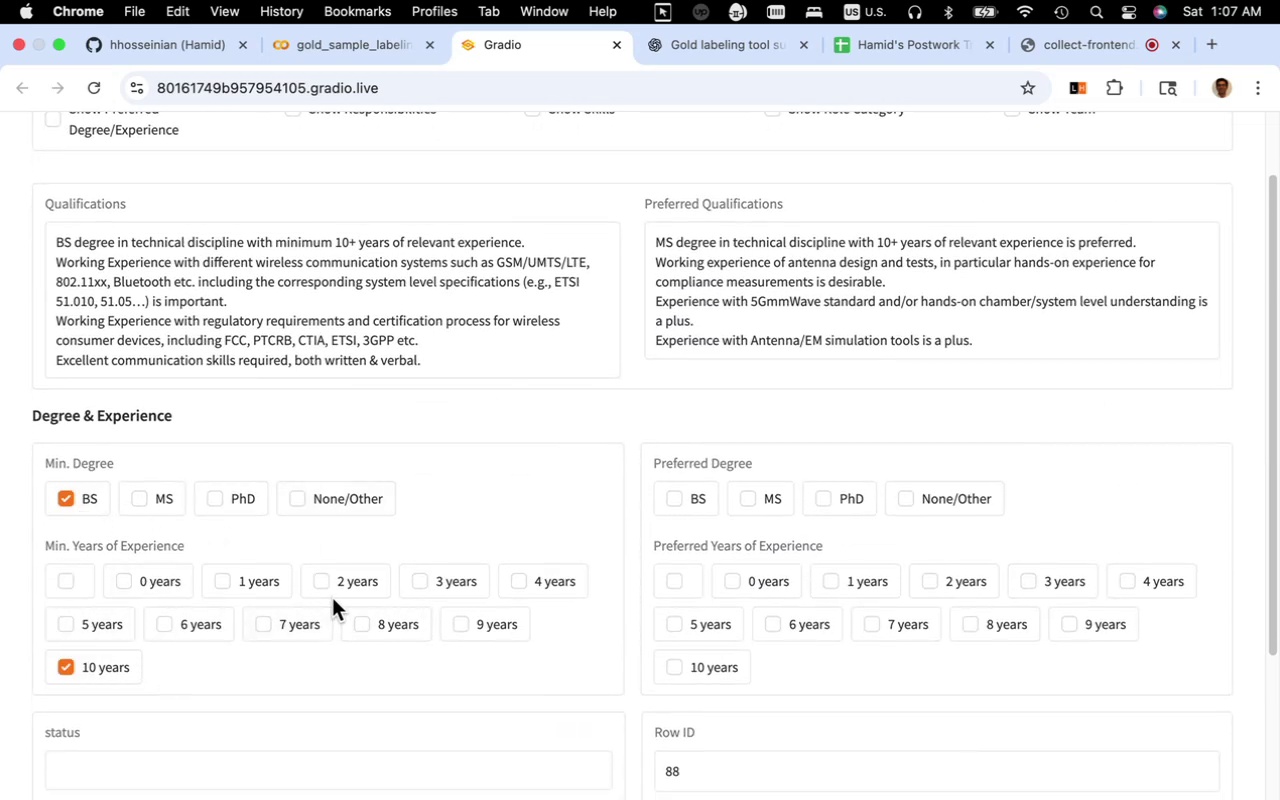 
left_click([768, 504])
 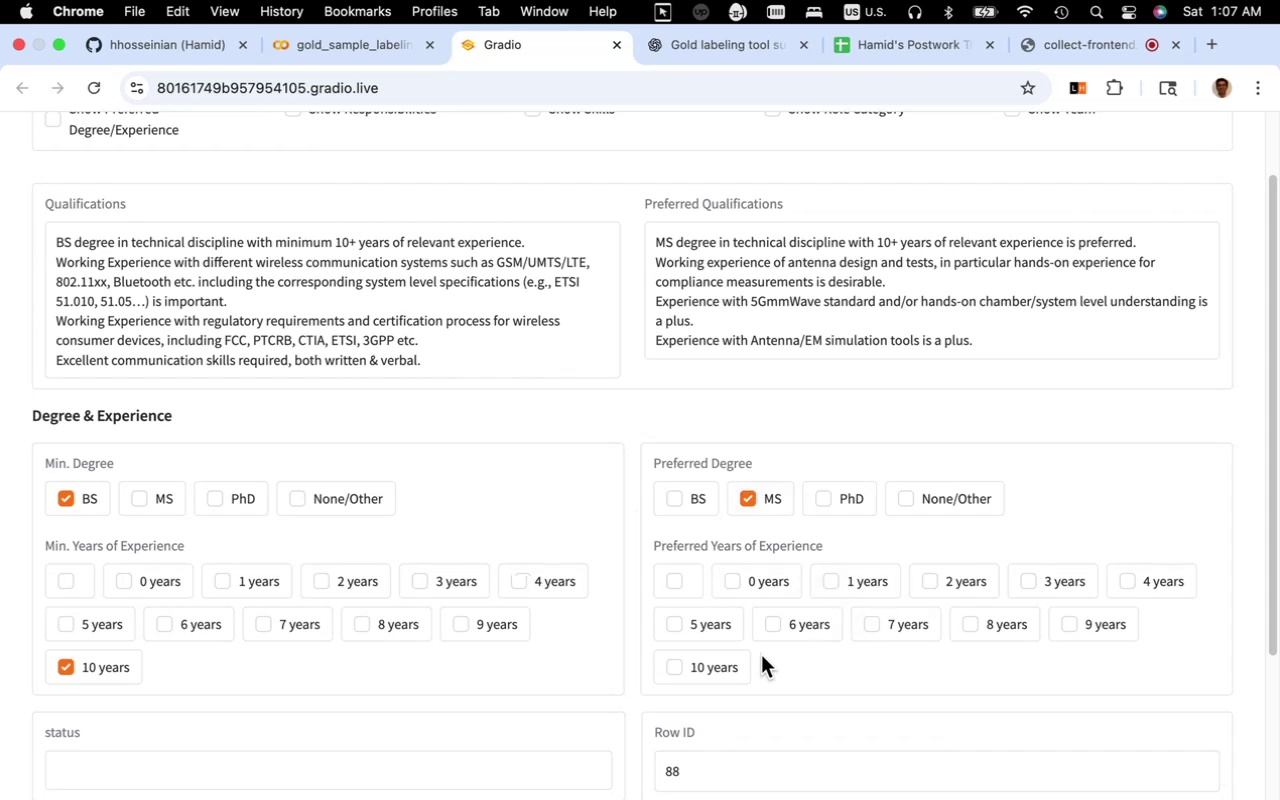 
left_click([734, 664])
 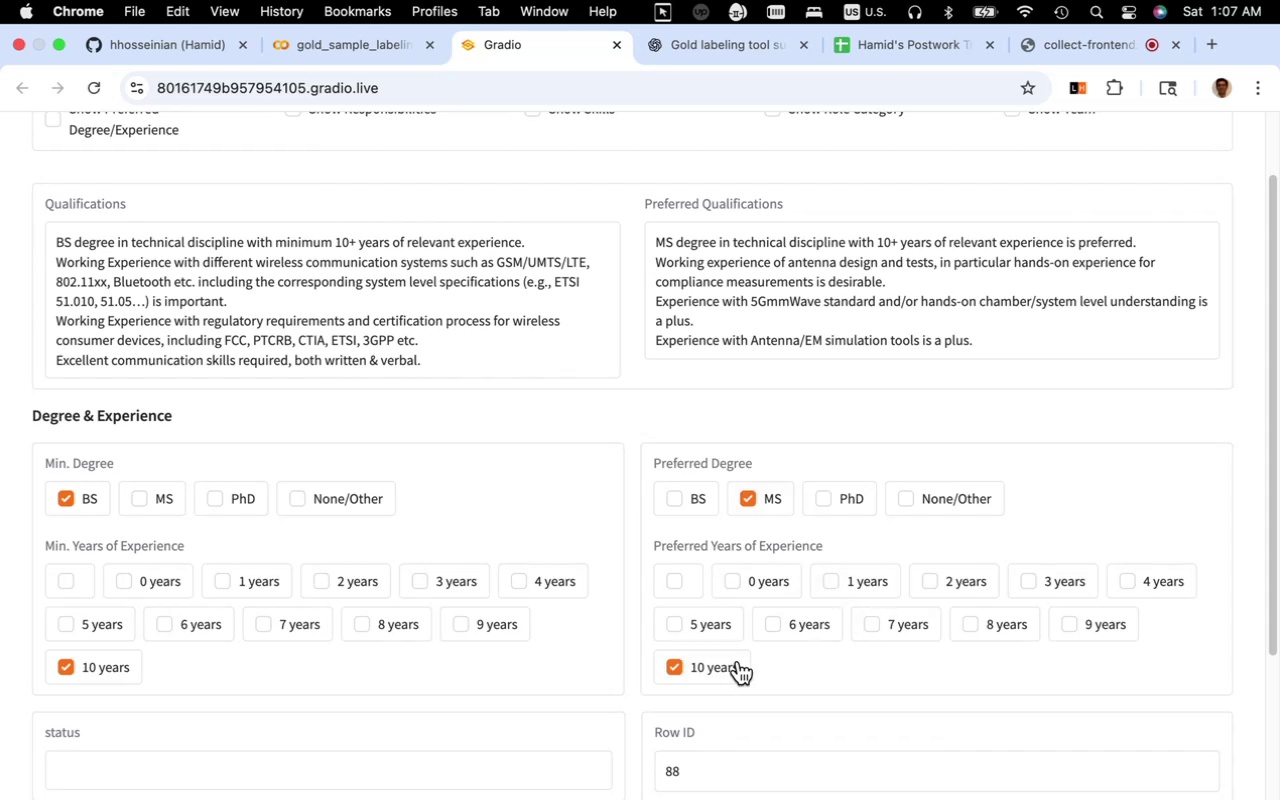 
scroll: coordinate [743, 665], scroll_direction: down, amount: 28.0
 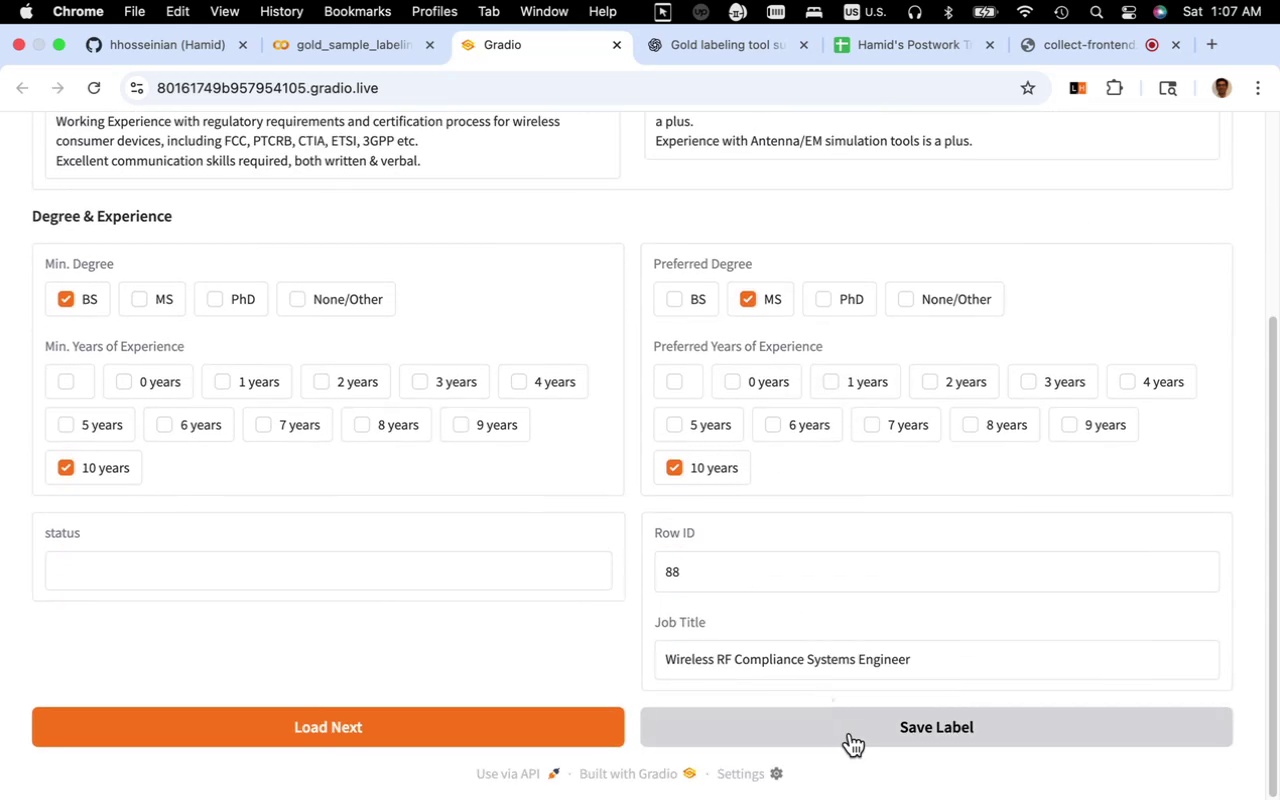 
left_click([850, 733])
 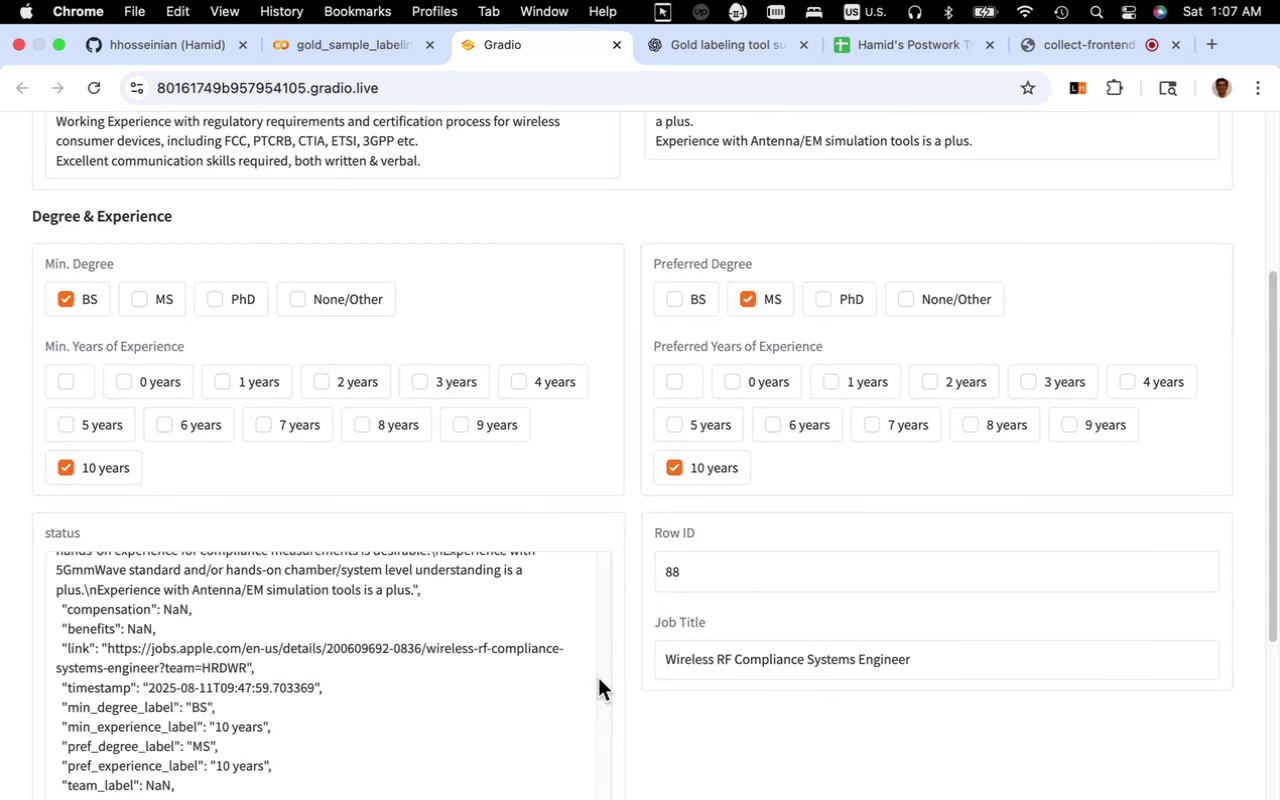 
scroll: coordinate [584, 680], scroll_direction: down, amount: 38.0
 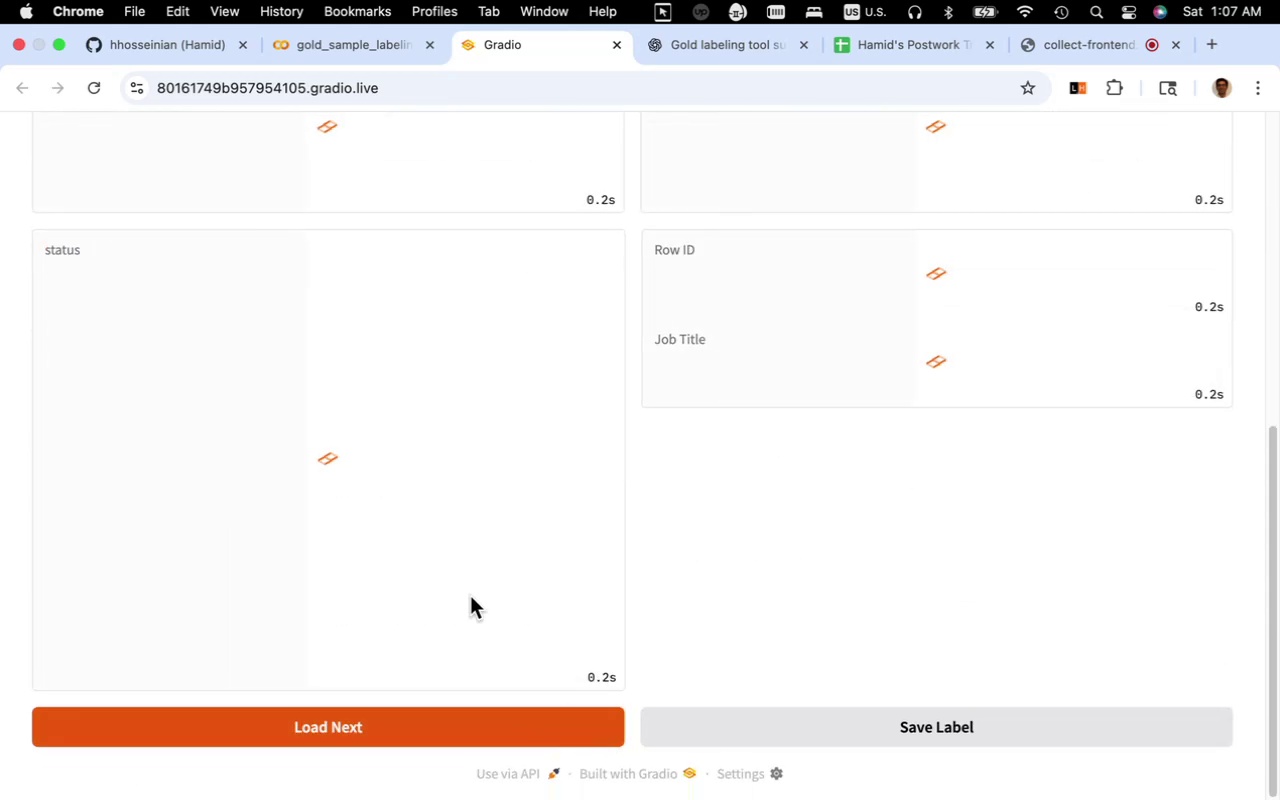 
scroll: coordinate [464, 587], scroll_direction: up, amount: 5.0
 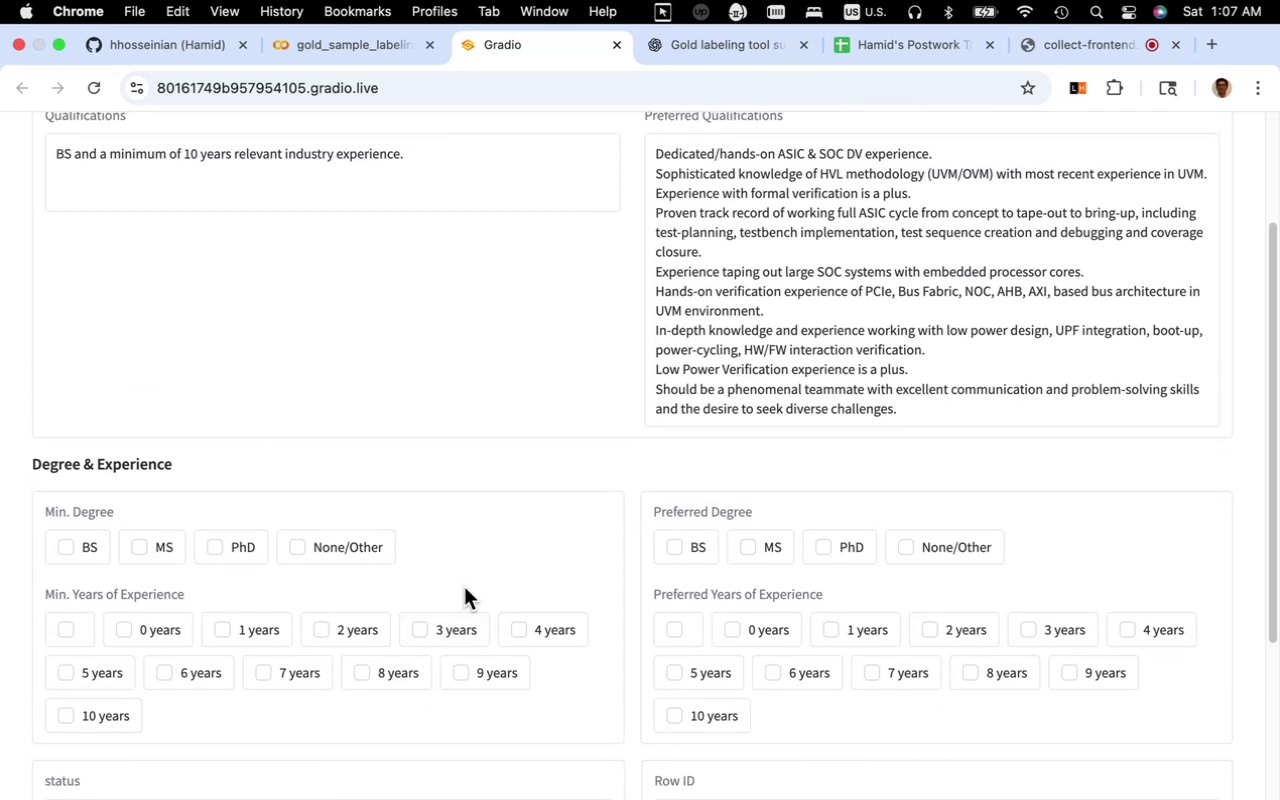 
scroll: coordinate [450, 595], scroll_direction: down, amount: 2.0
 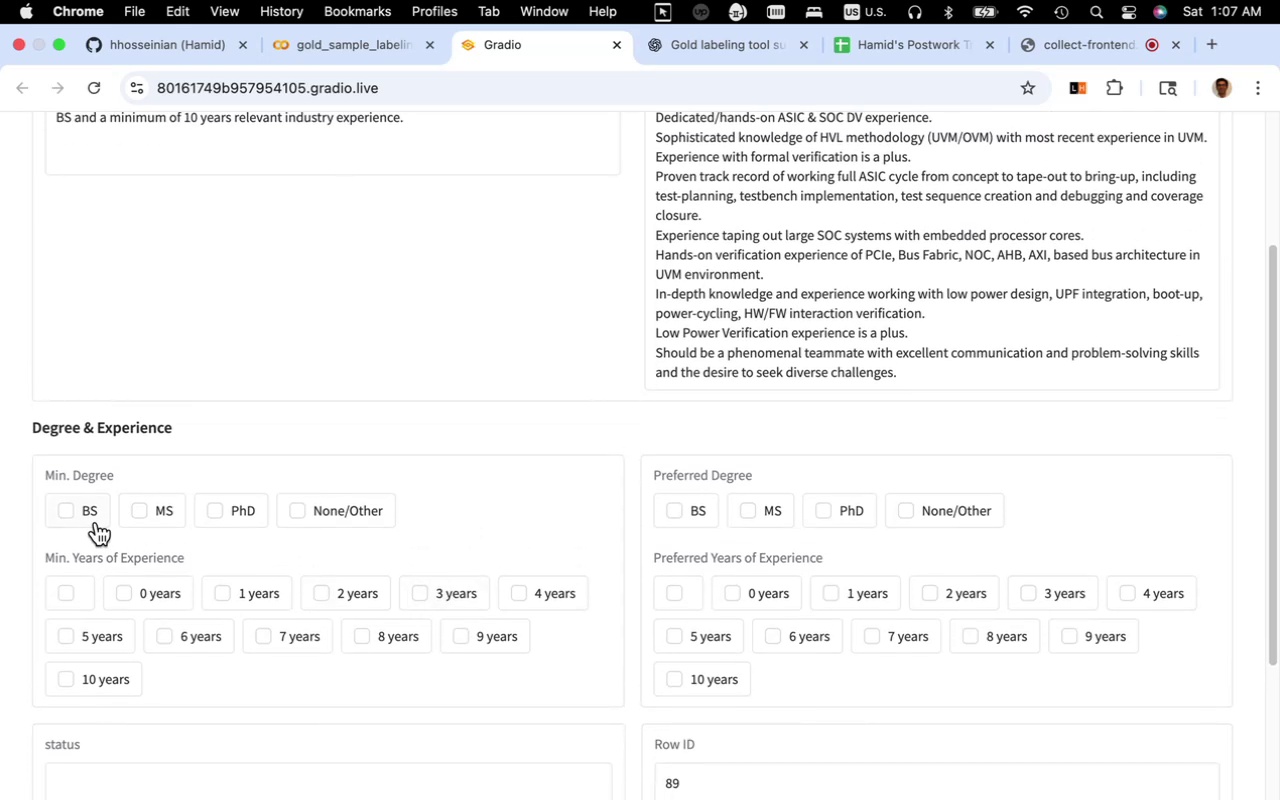 
left_click([94, 520])
 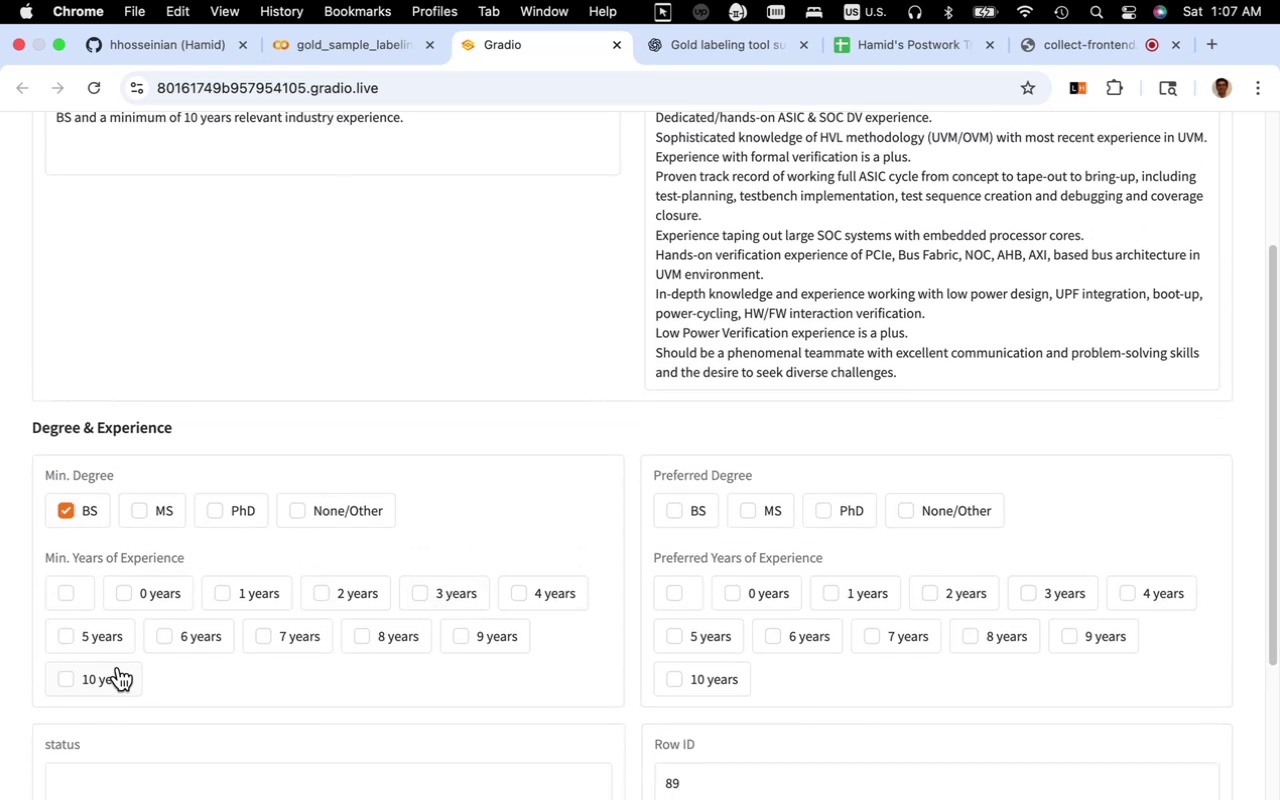 
left_click([118, 669])
 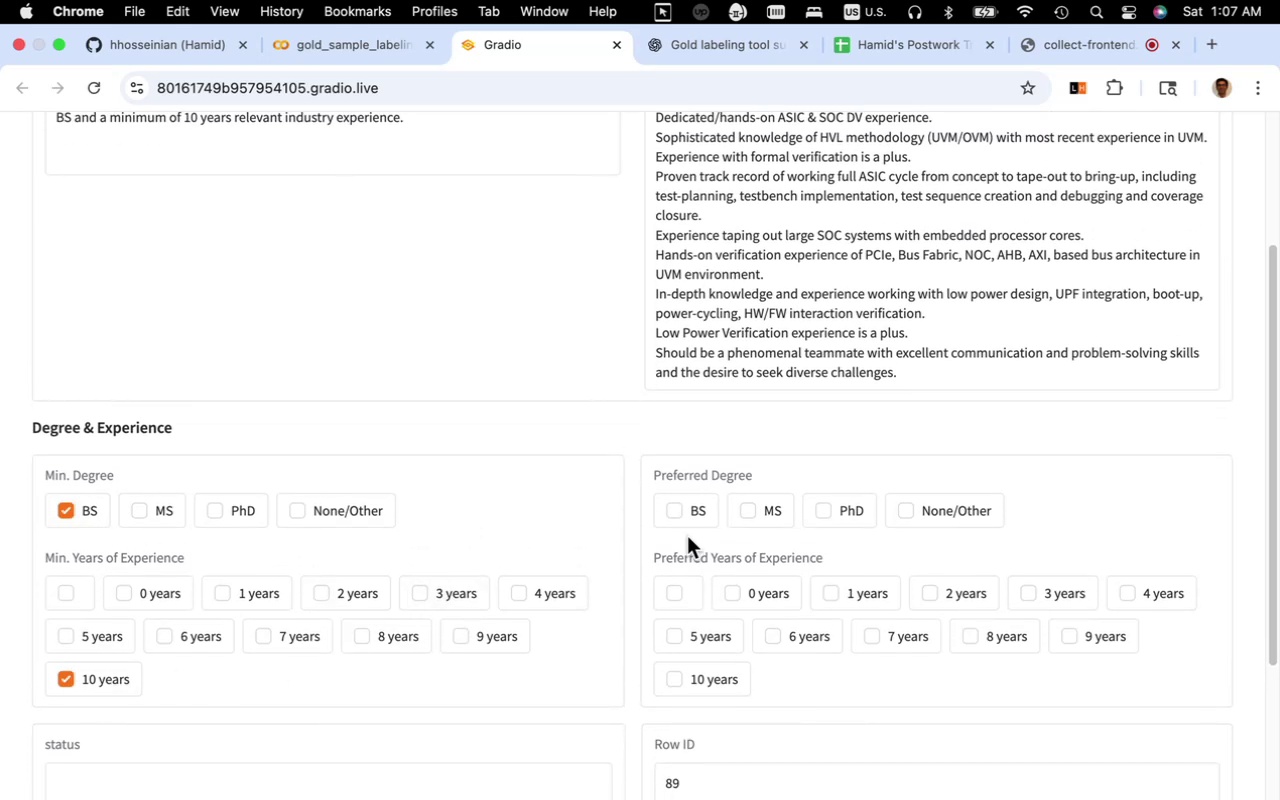 
scroll: coordinate [711, 520], scroll_direction: up, amount: 3.0
 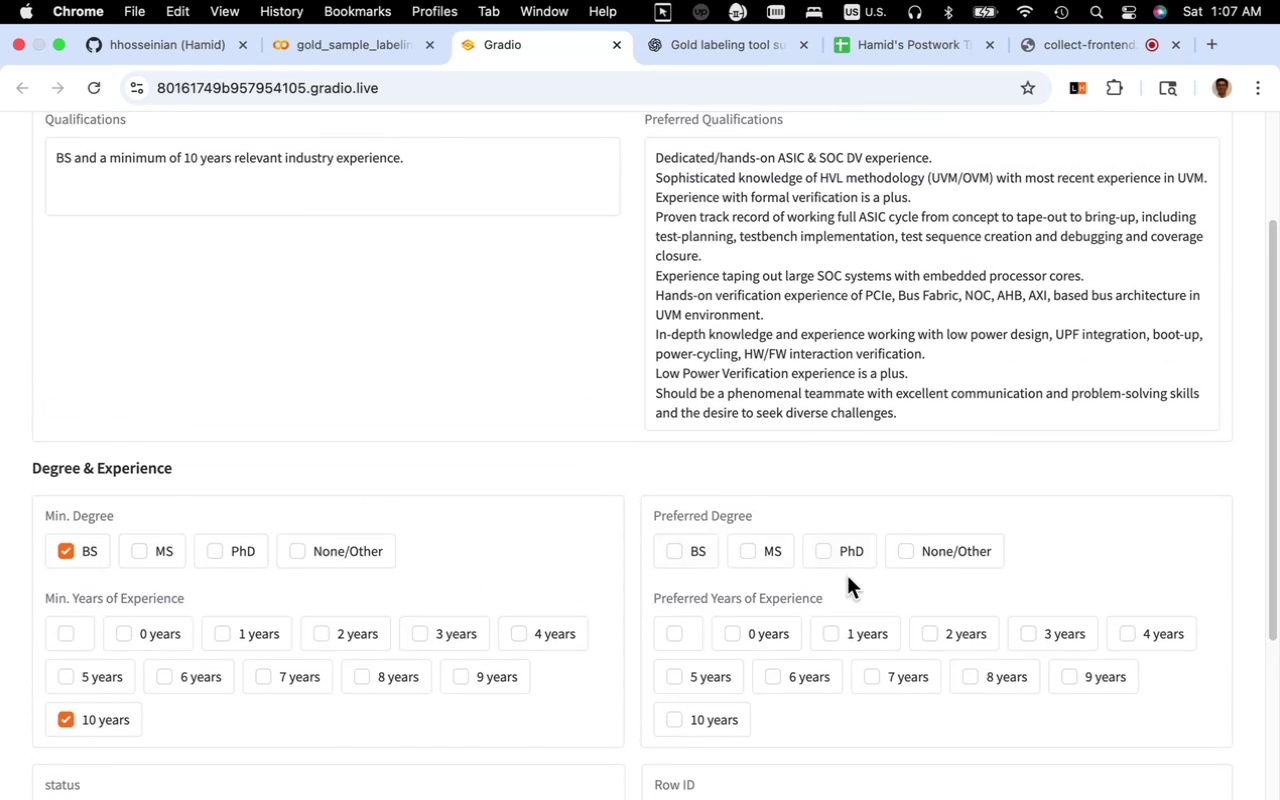 
wait(5.08)
 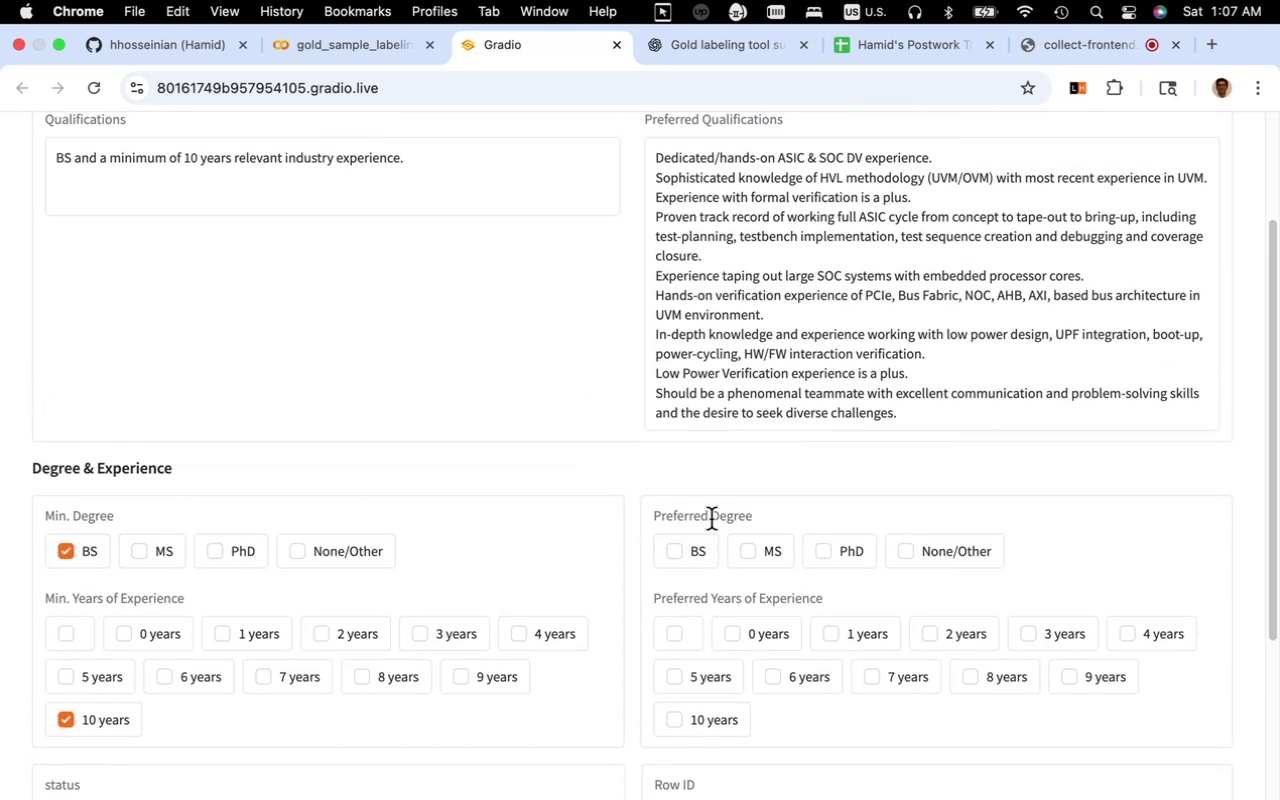 
left_click([932, 559])
 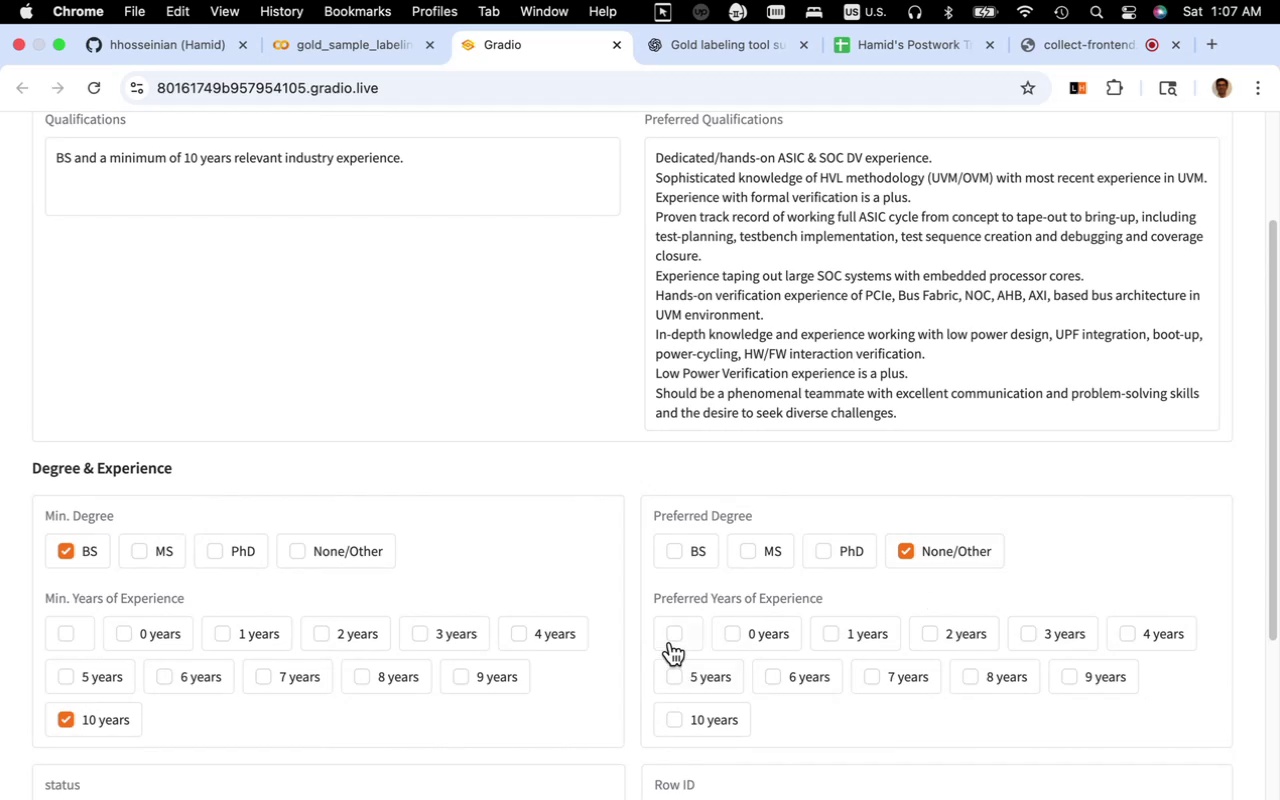 
left_click([672, 638])
 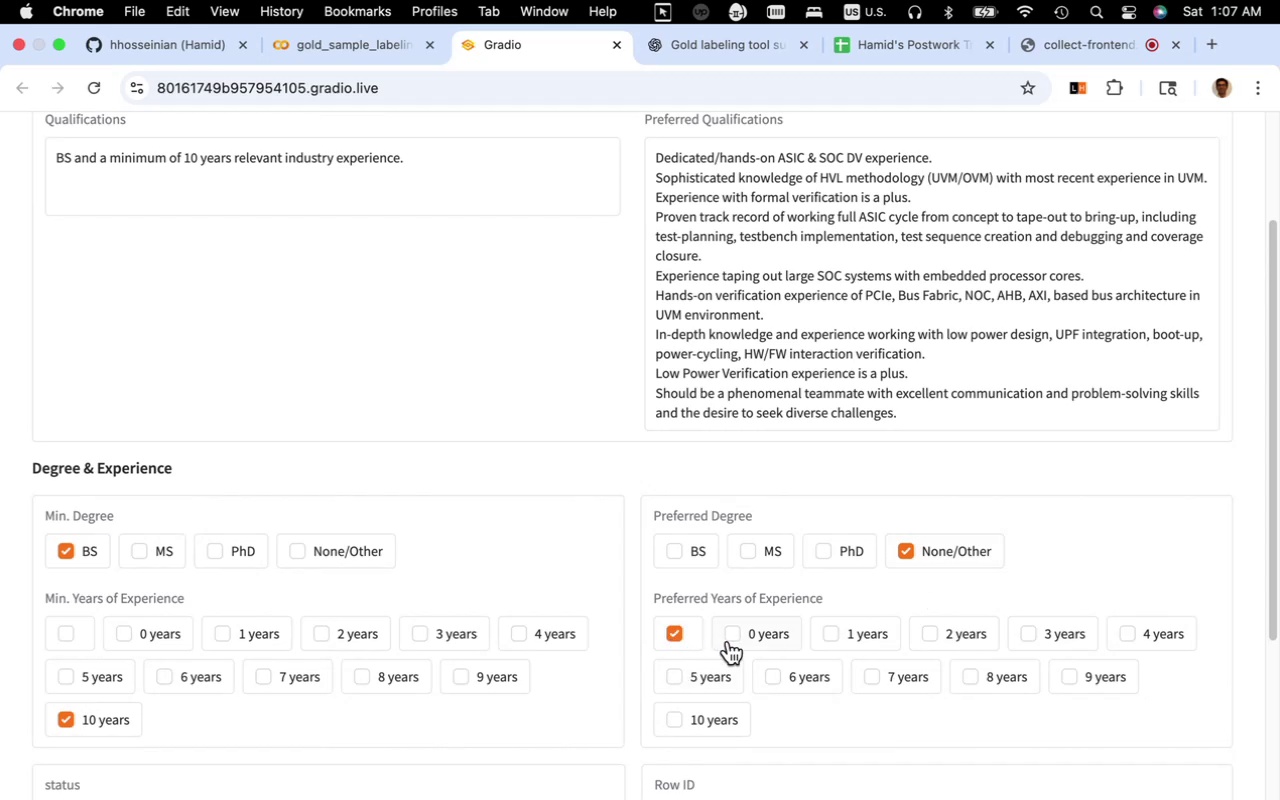 
scroll: coordinate [734, 646], scroll_direction: down, amount: 9.0
 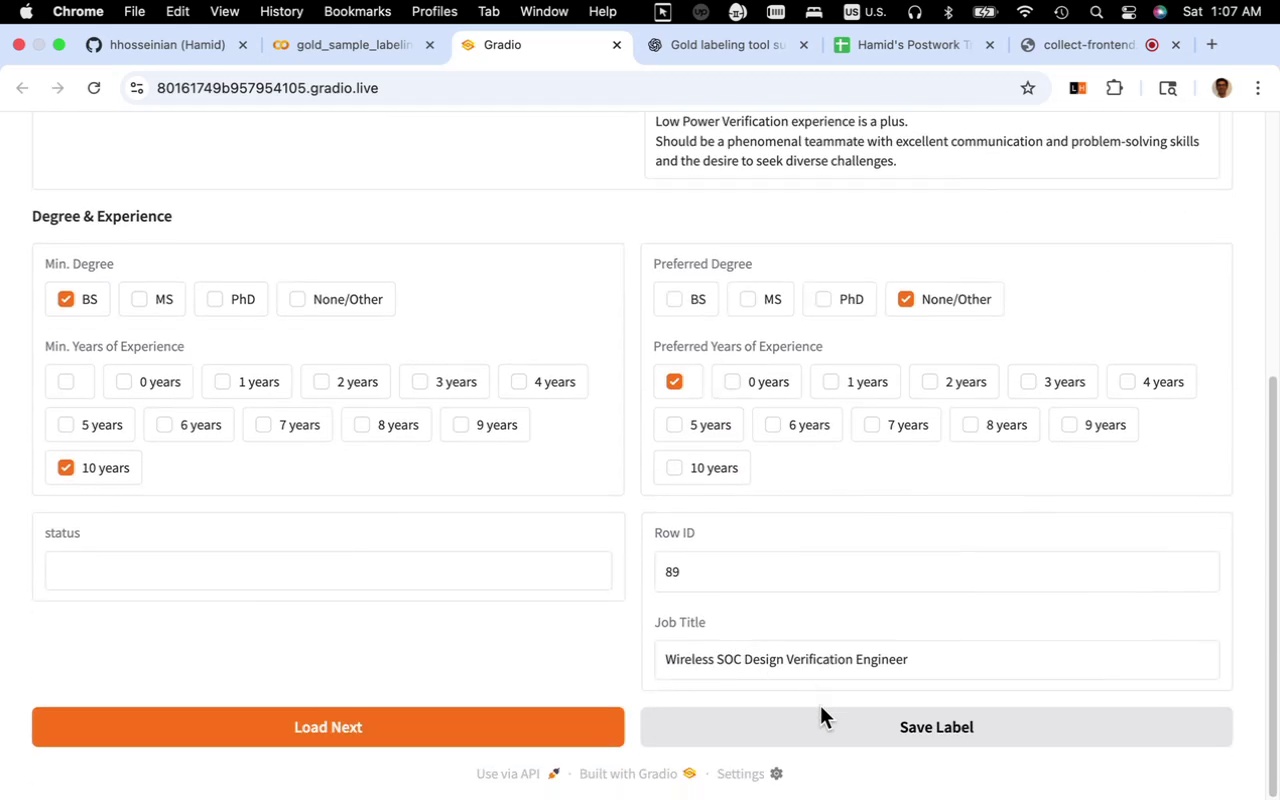 
left_click([827, 715])
 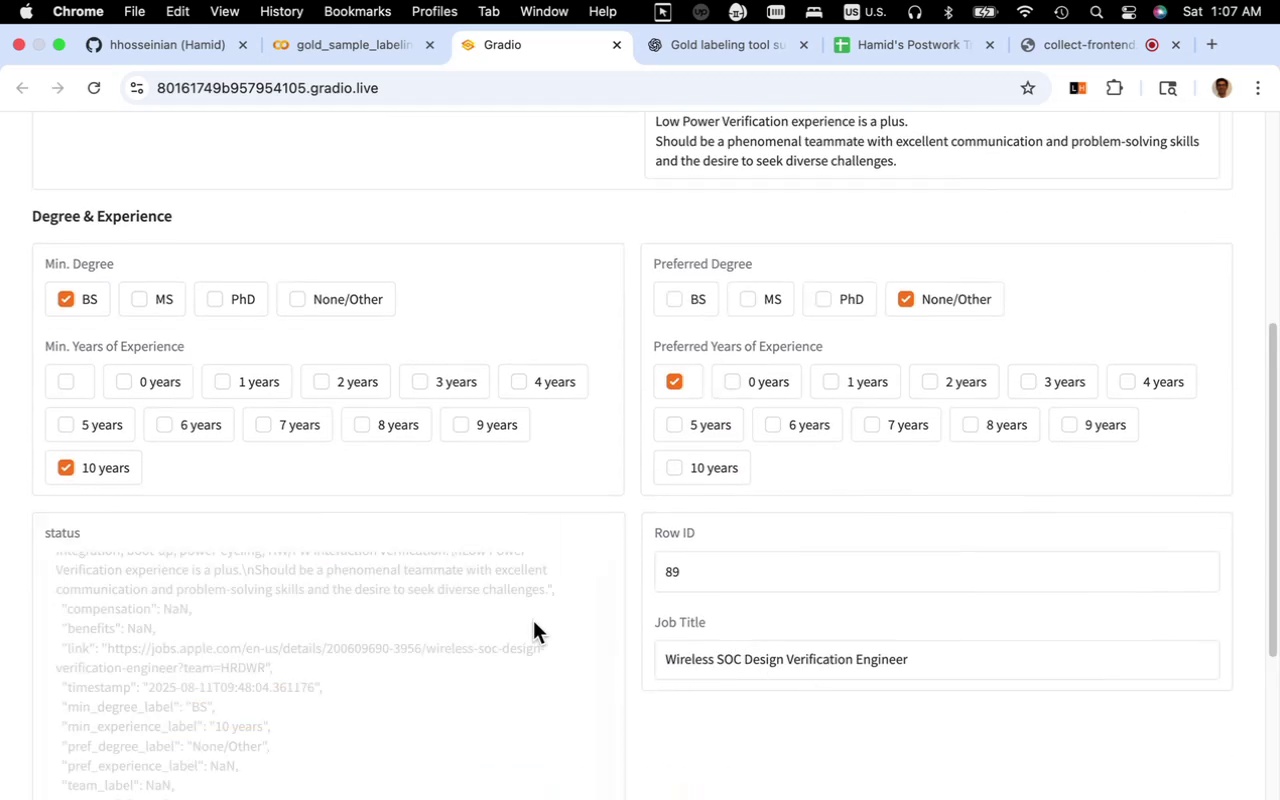 
scroll: coordinate [544, 639], scroll_direction: down, amount: 25.0
 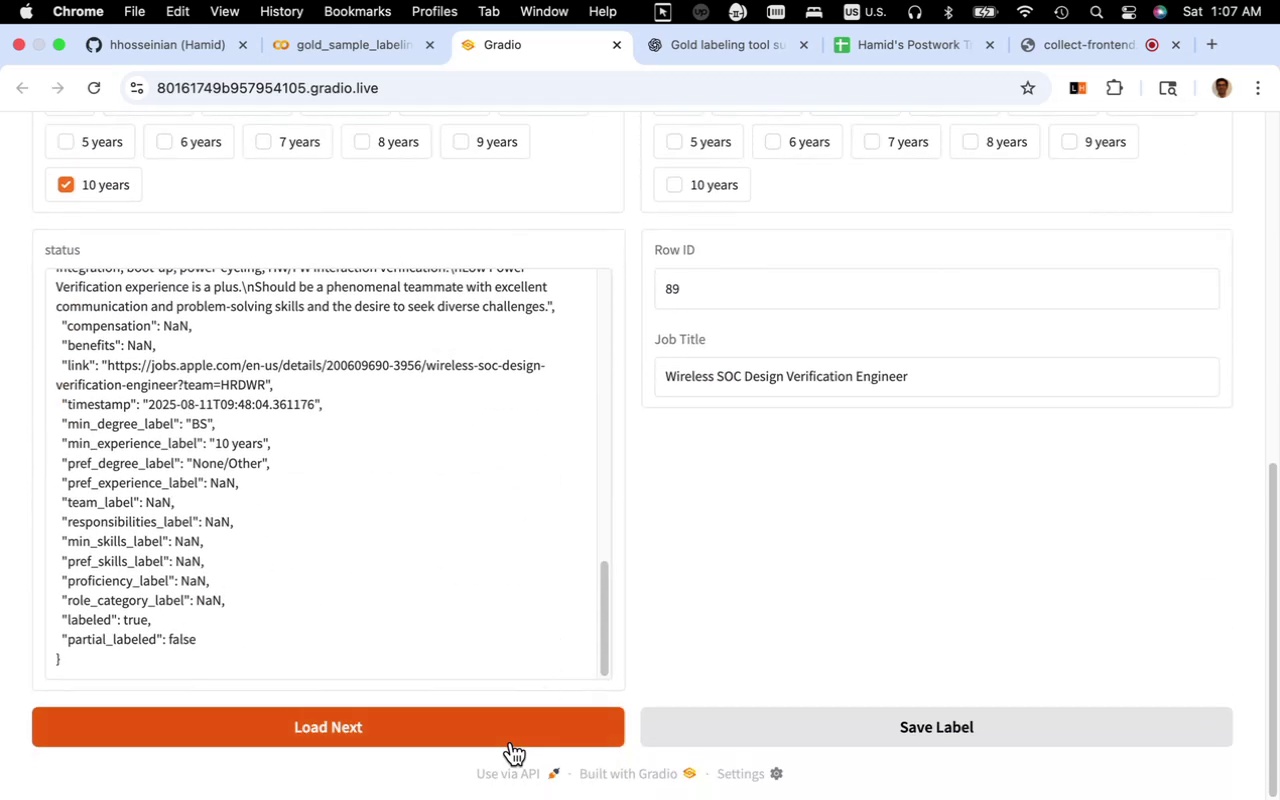 
left_click([511, 742])
 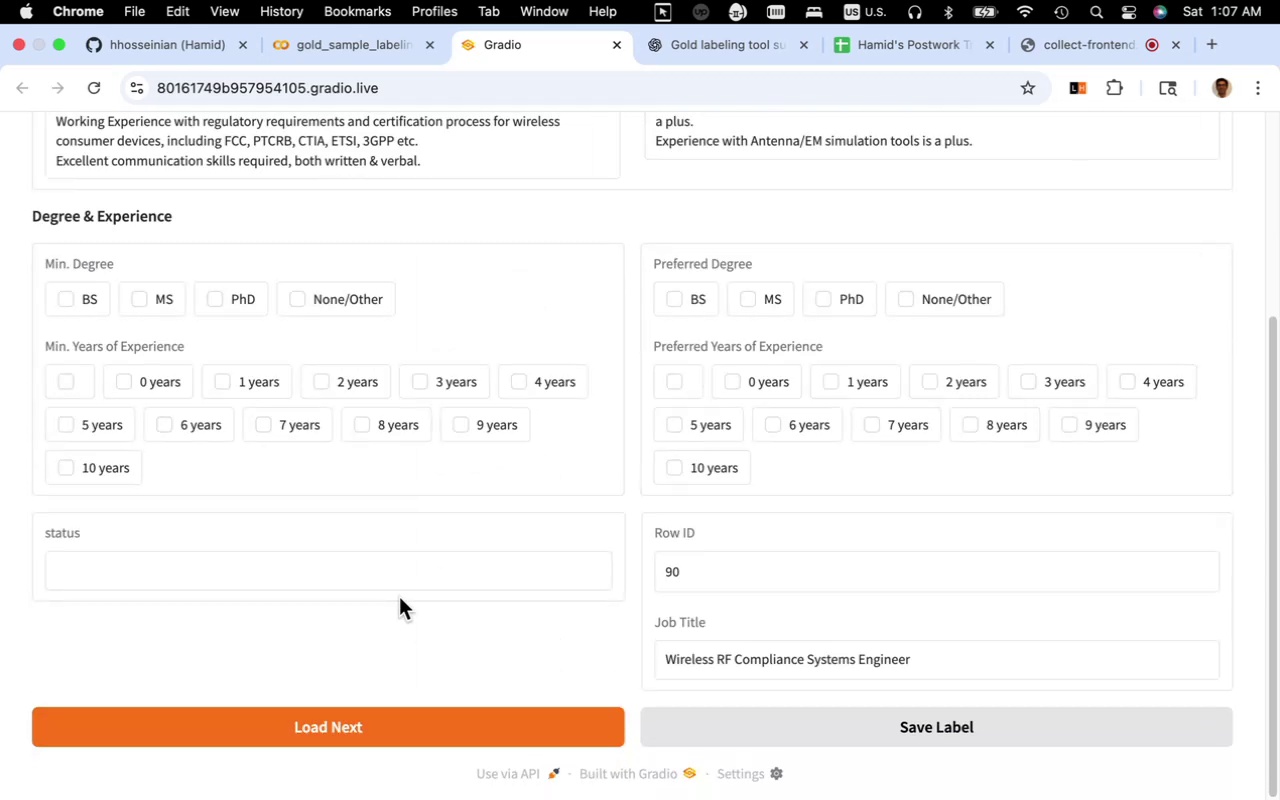 
scroll: coordinate [402, 584], scroll_direction: up, amount: 6.0
 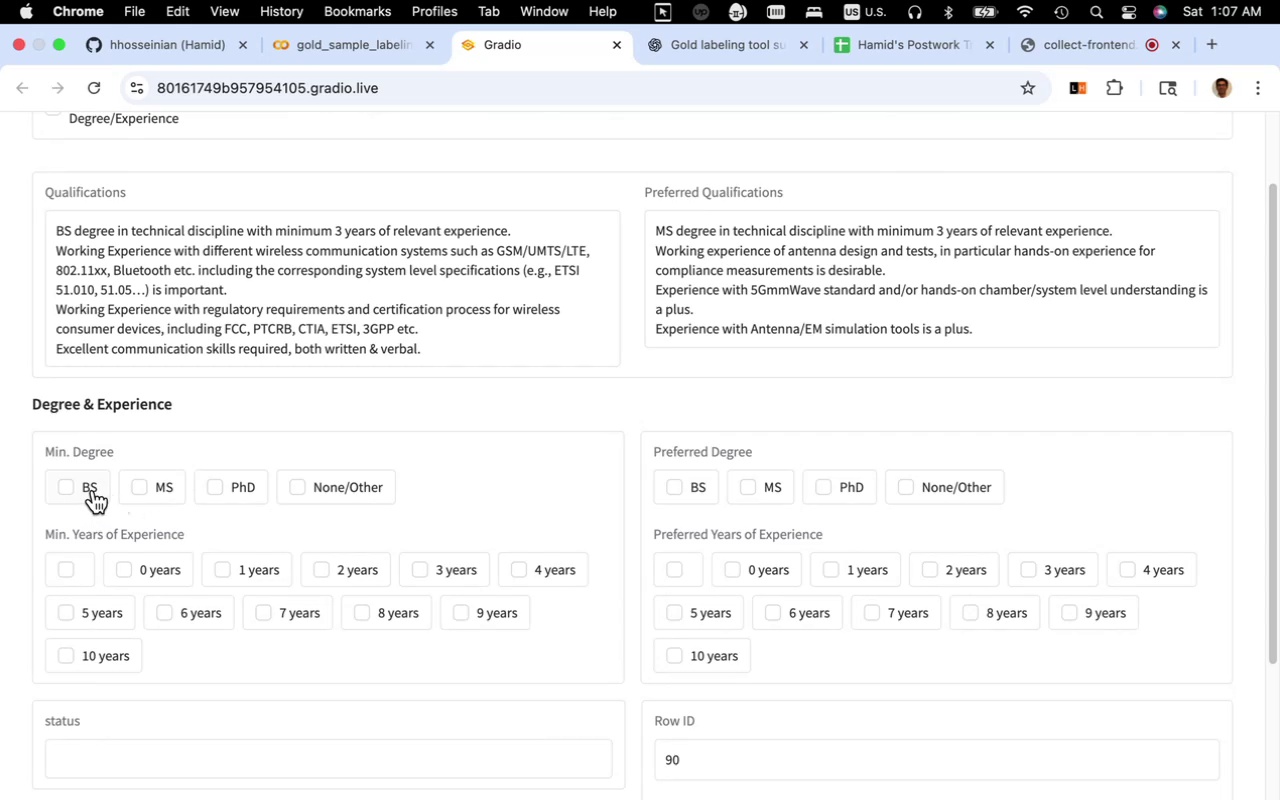 
left_click([93, 490])
 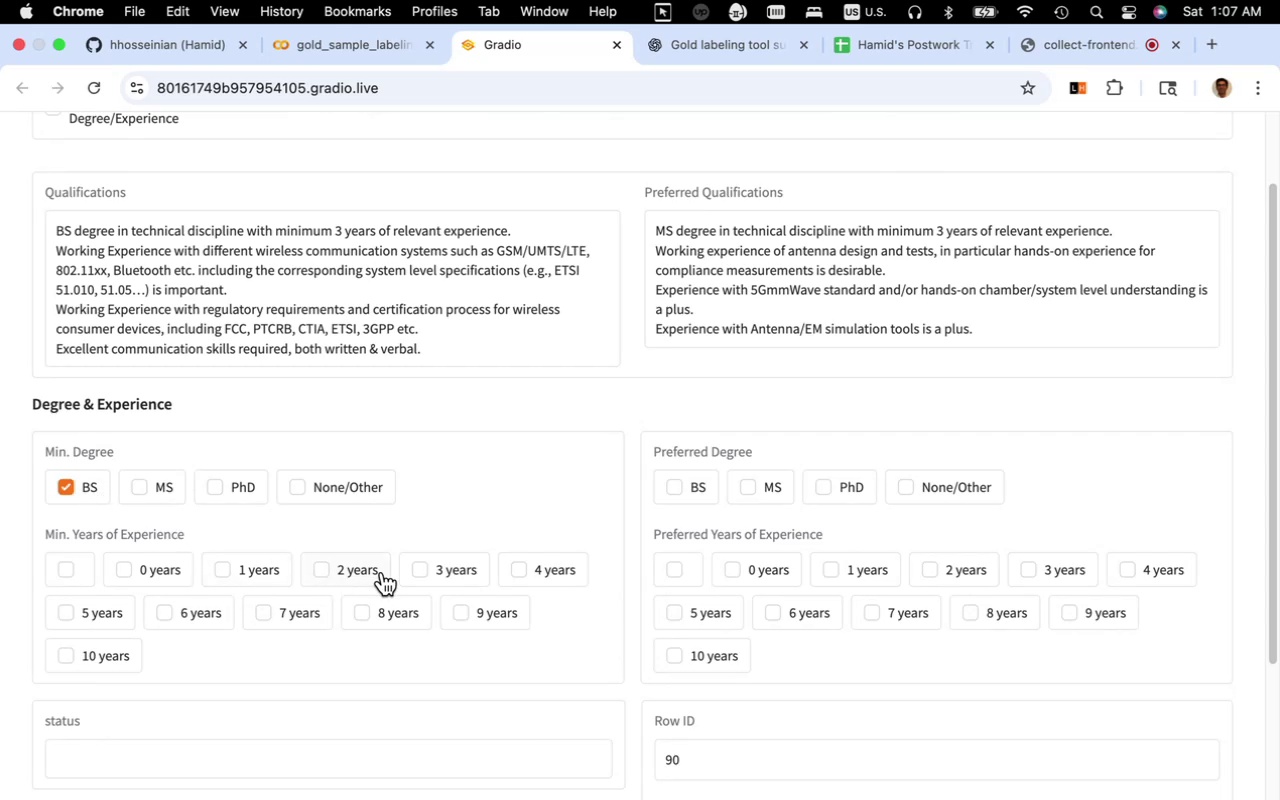 
left_click([450, 577])
 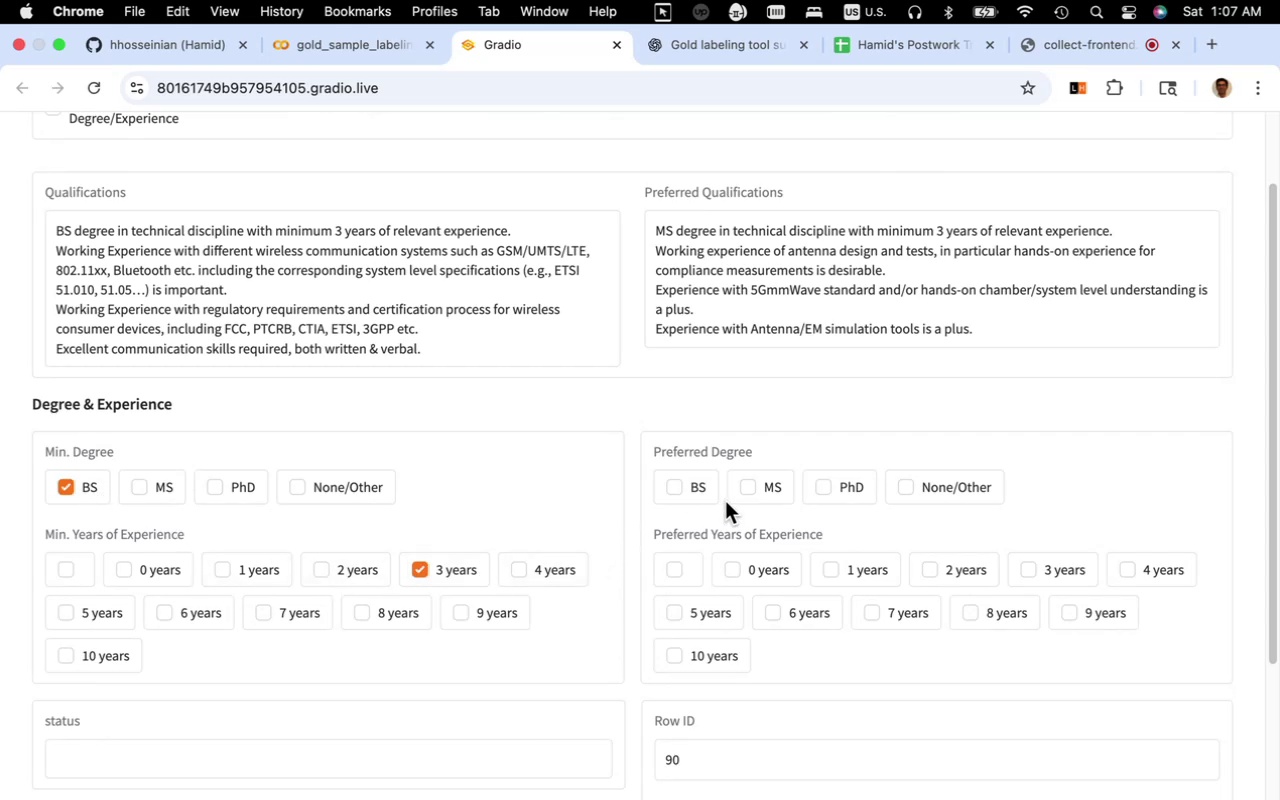 
left_click([743, 491])
 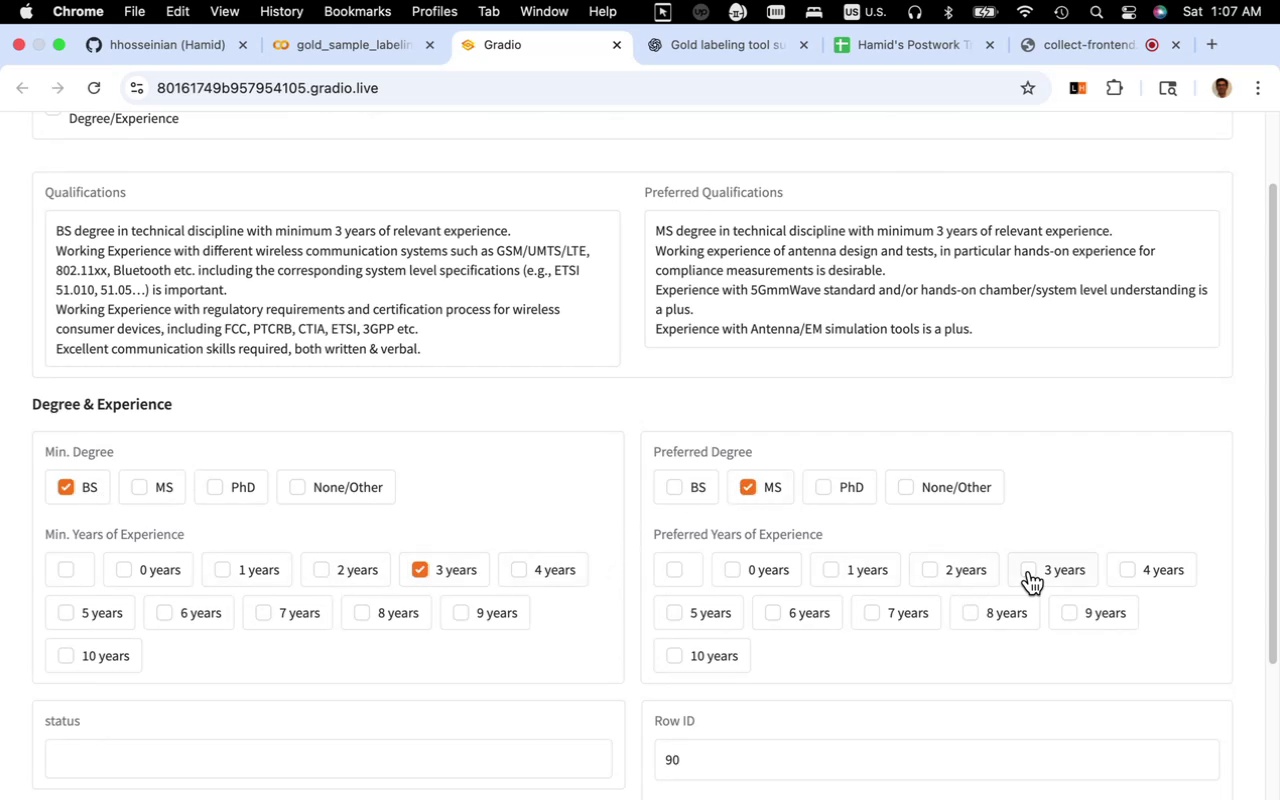 
left_click([1032, 570])
 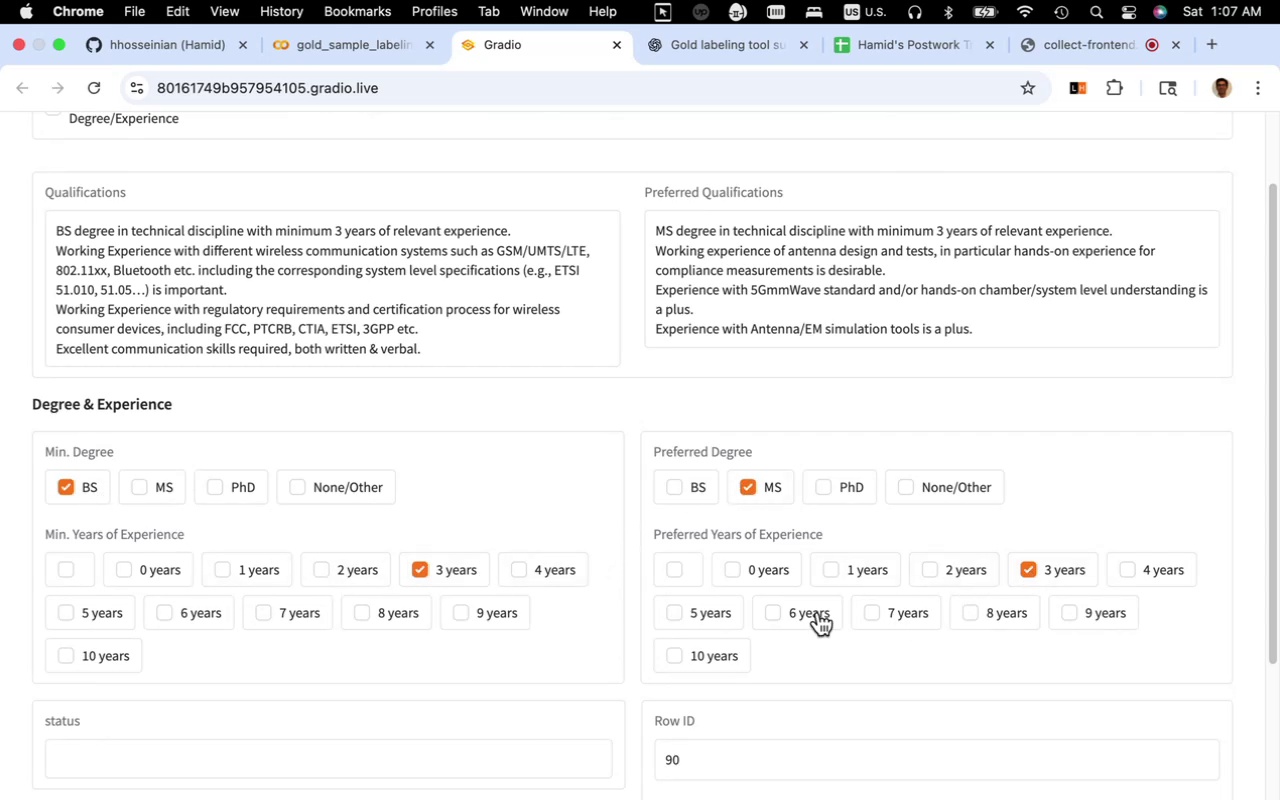 
scroll: coordinate [759, 611], scroll_direction: down, amount: 25.0
 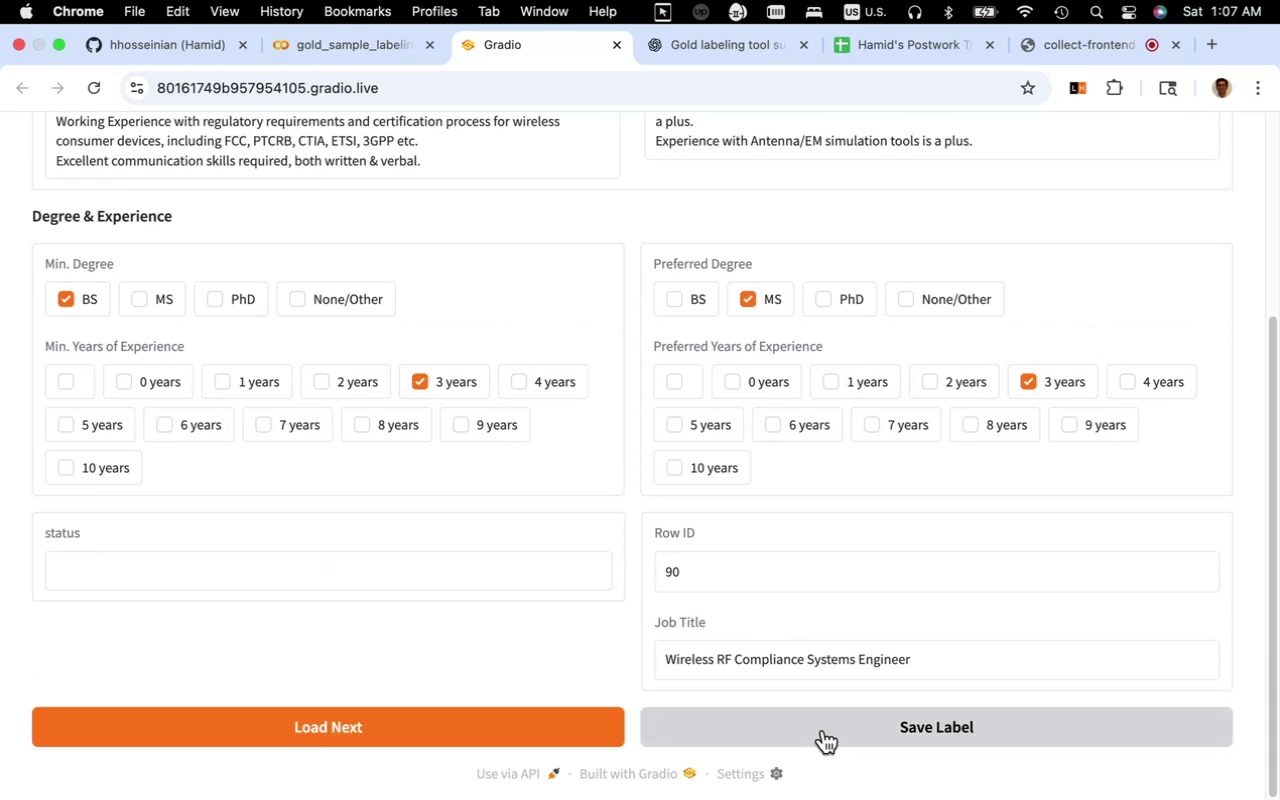 
left_click([823, 730])
 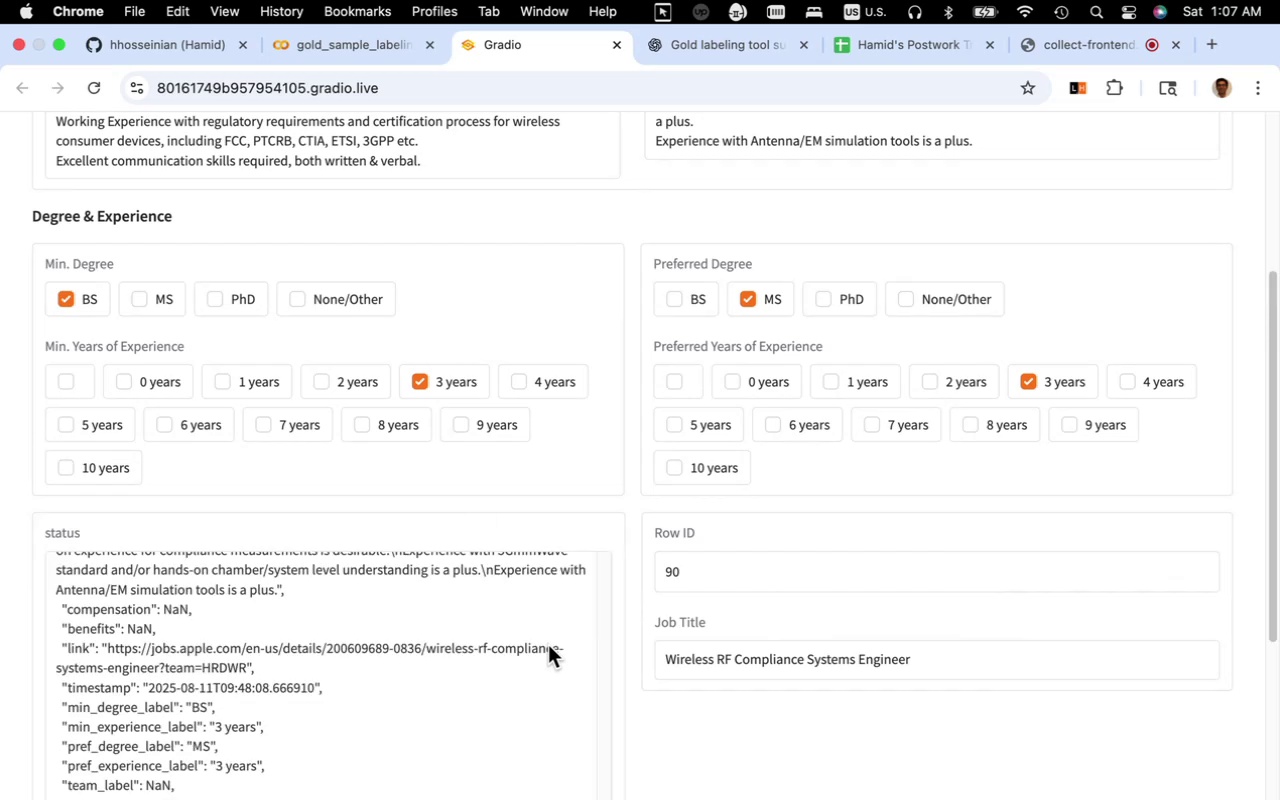 
scroll: coordinate [545, 643], scroll_direction: down, amount: 36.0
 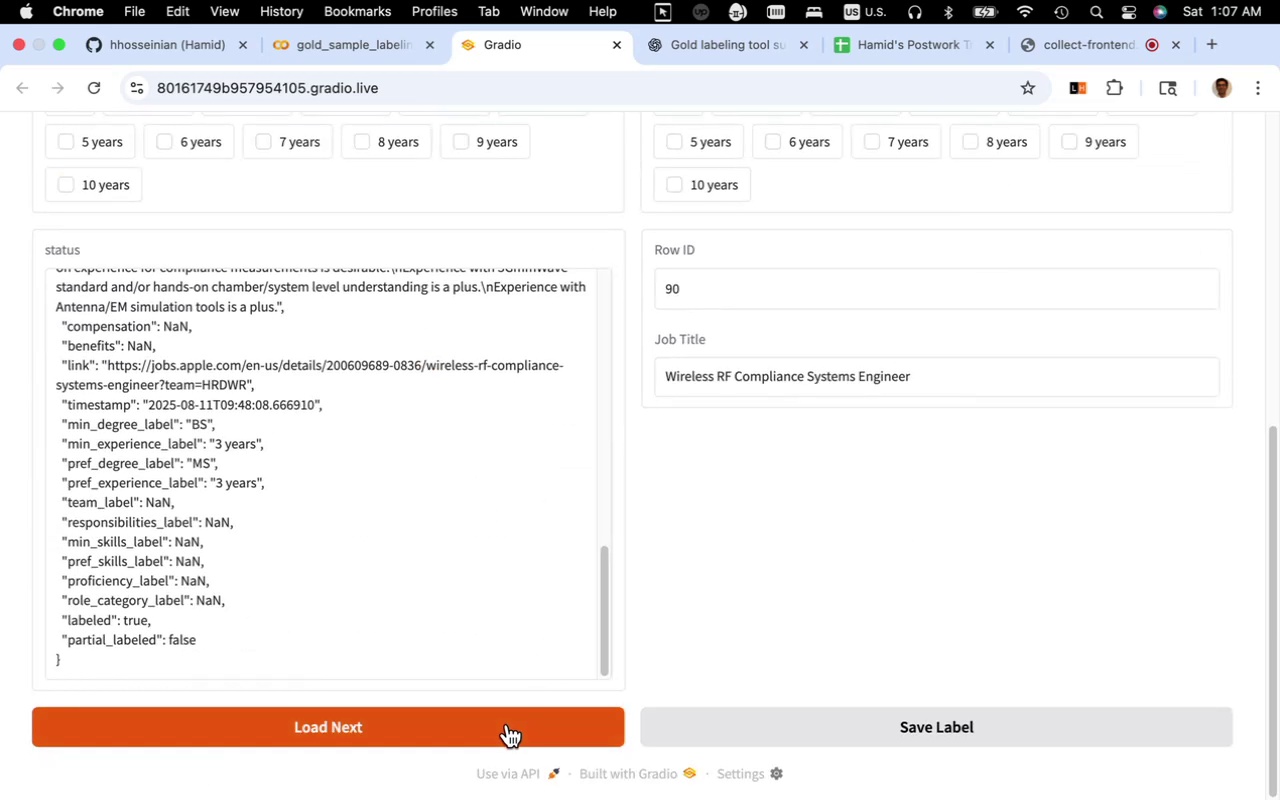 
left_click([507, 725])
 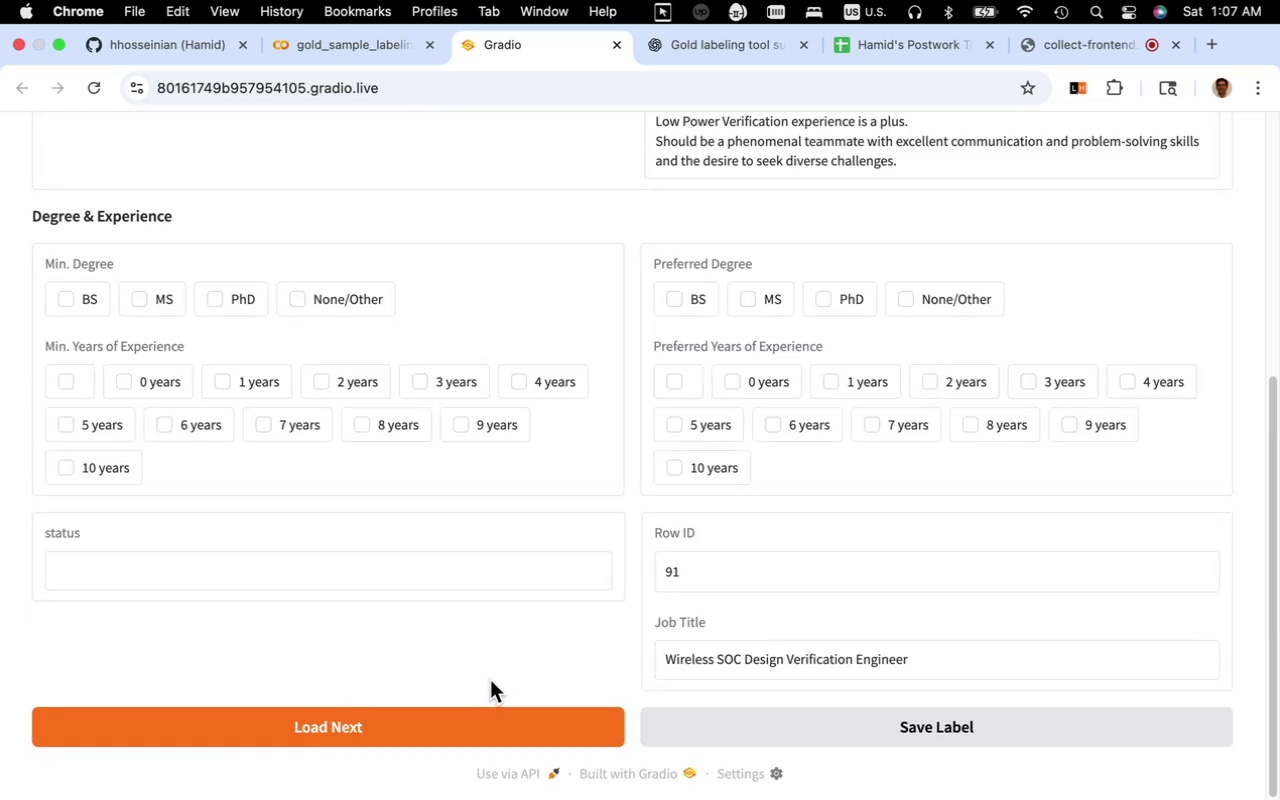 
scroll: coordinate [342, 533], scroll_direction: up, amount: 16.0
 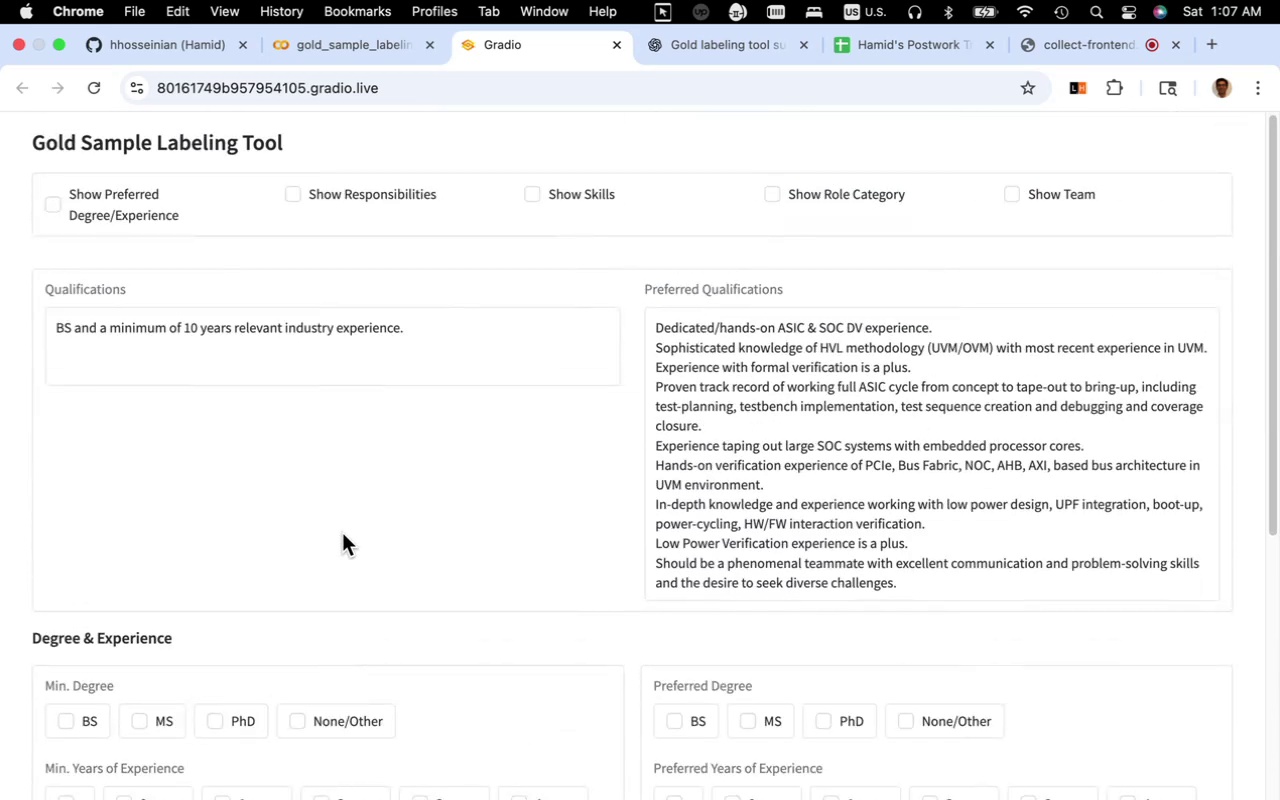 
scroll: coordinate [342, 533], scroll_direction: down, amount: 12.0
 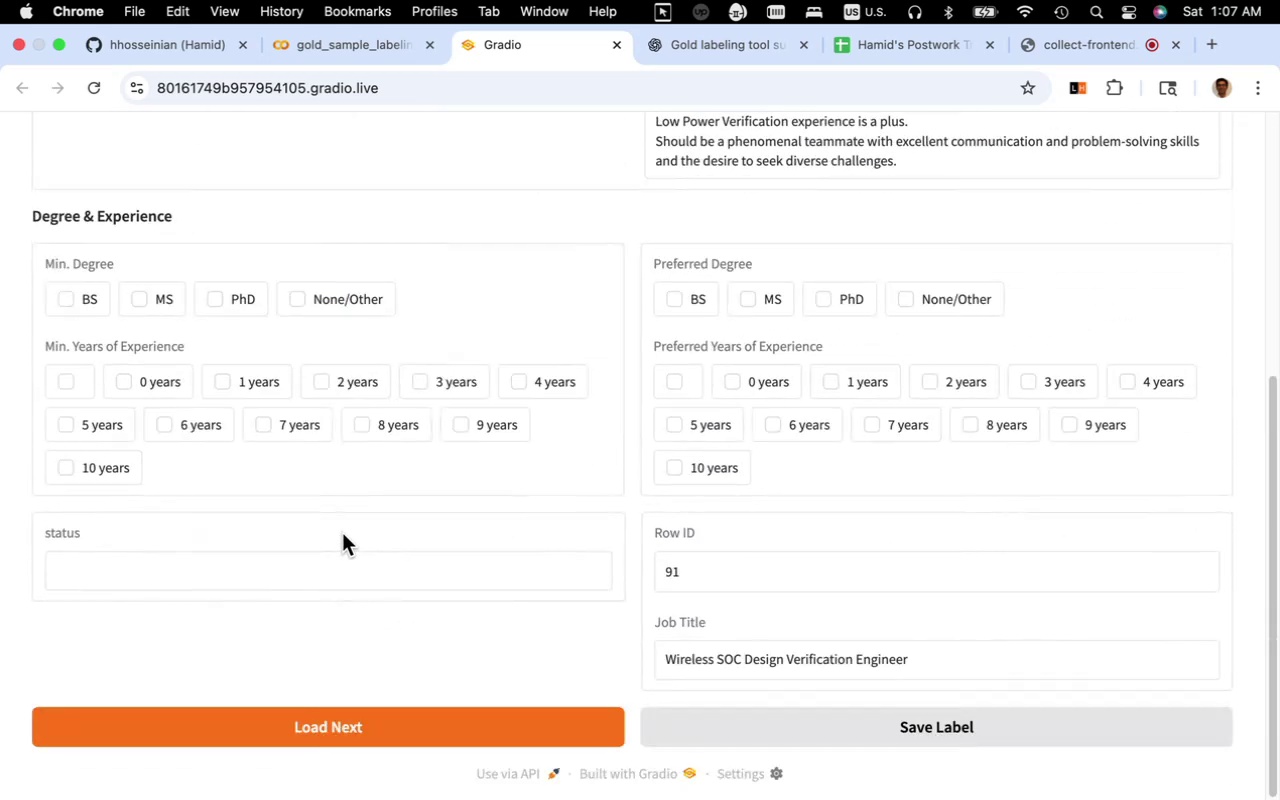 
scroll: coordinate [239, 507], scroll_direction: up, amount: 3.0
 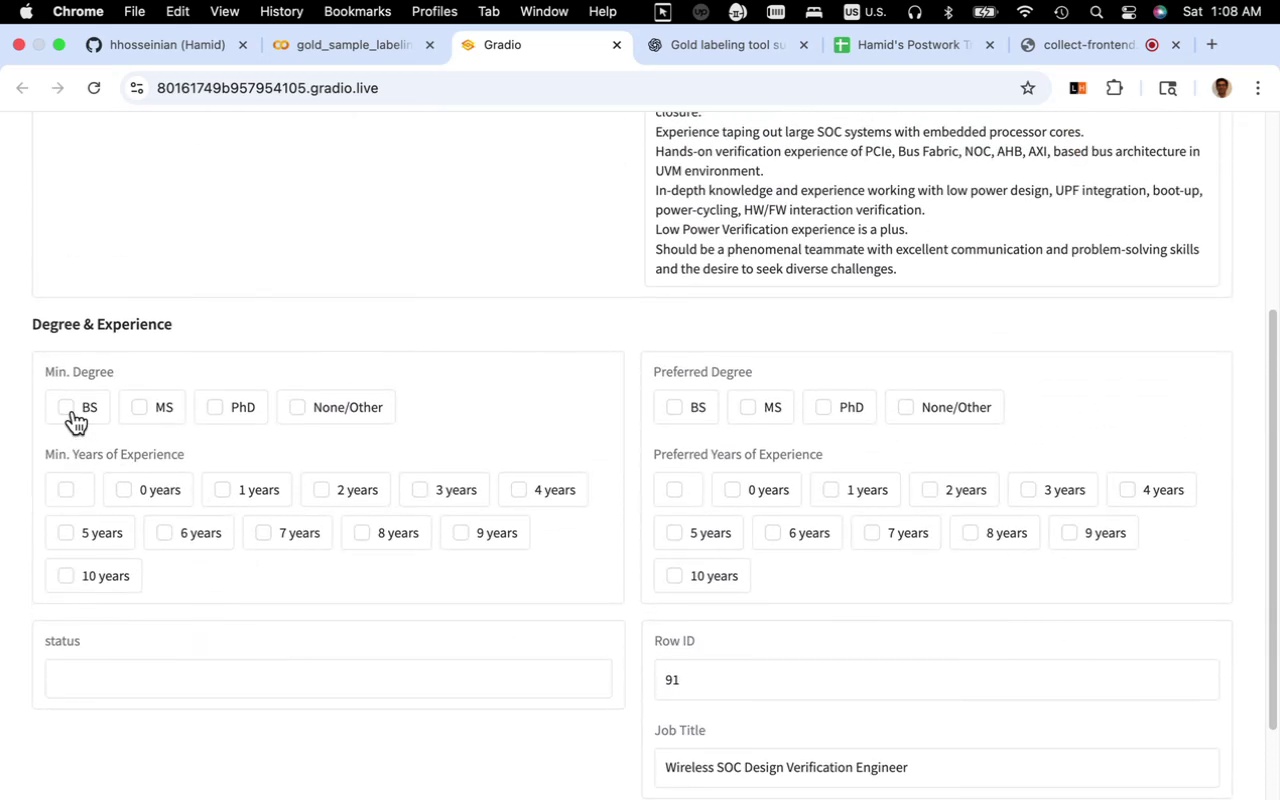 
left_click([74, 407])
 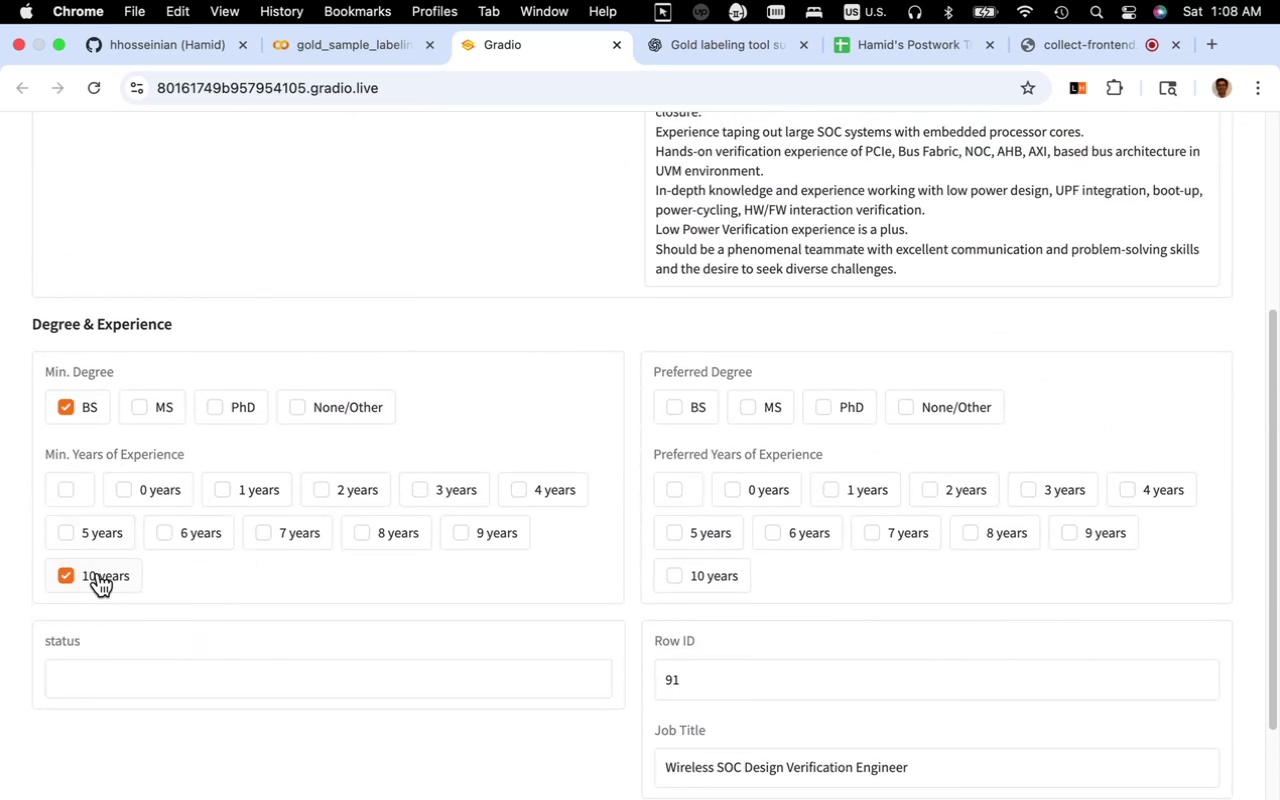 
scroll: coordinate [594, 515], scroll_direction: up, amount: 5.0
 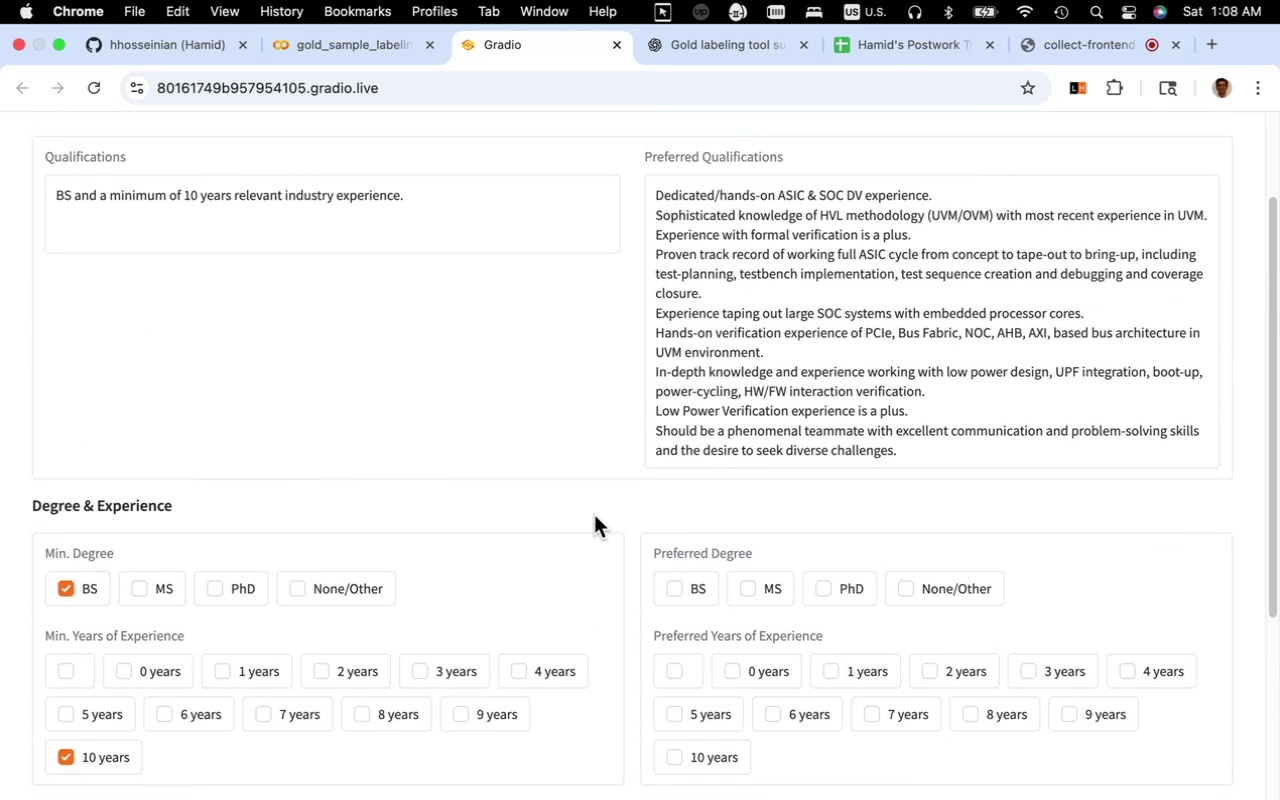 
scroll: coordinate [594, 515], scroll_direction: down, amount: 3.0
 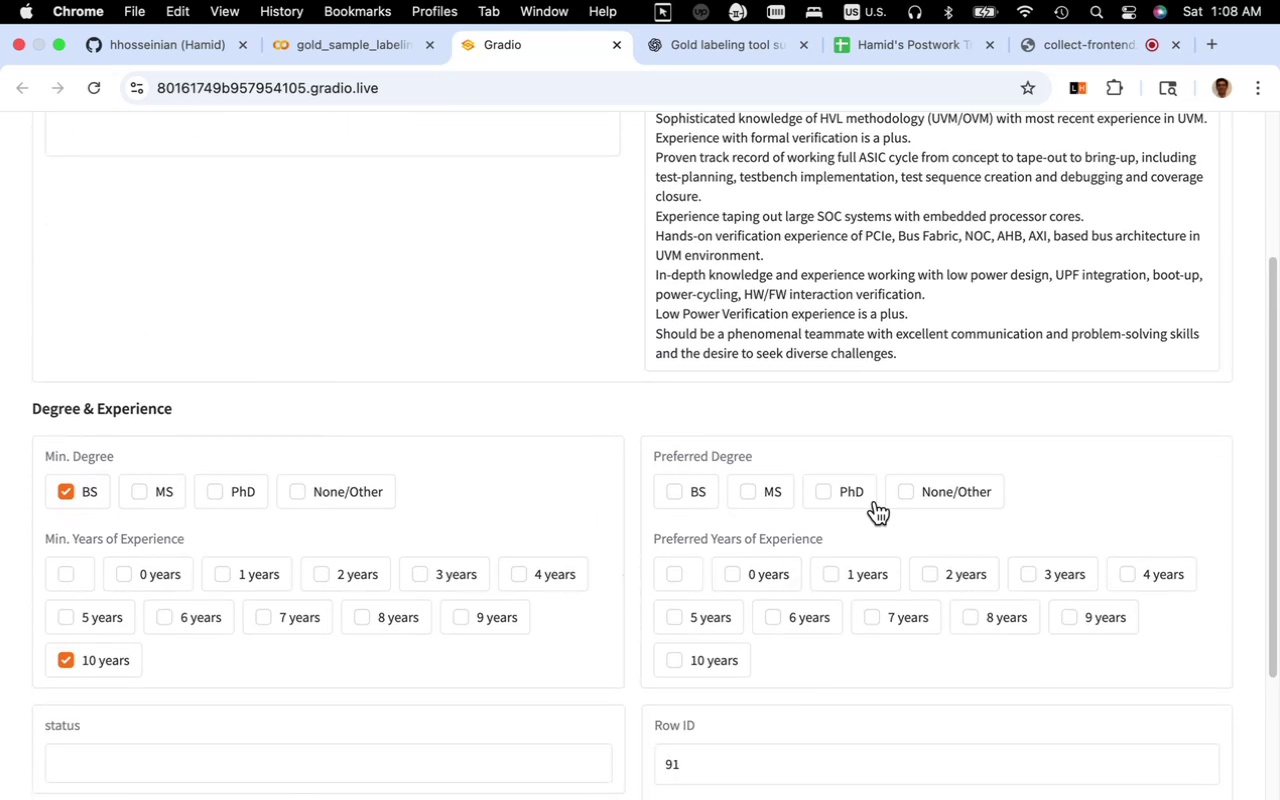 
left_click([914, 488])
 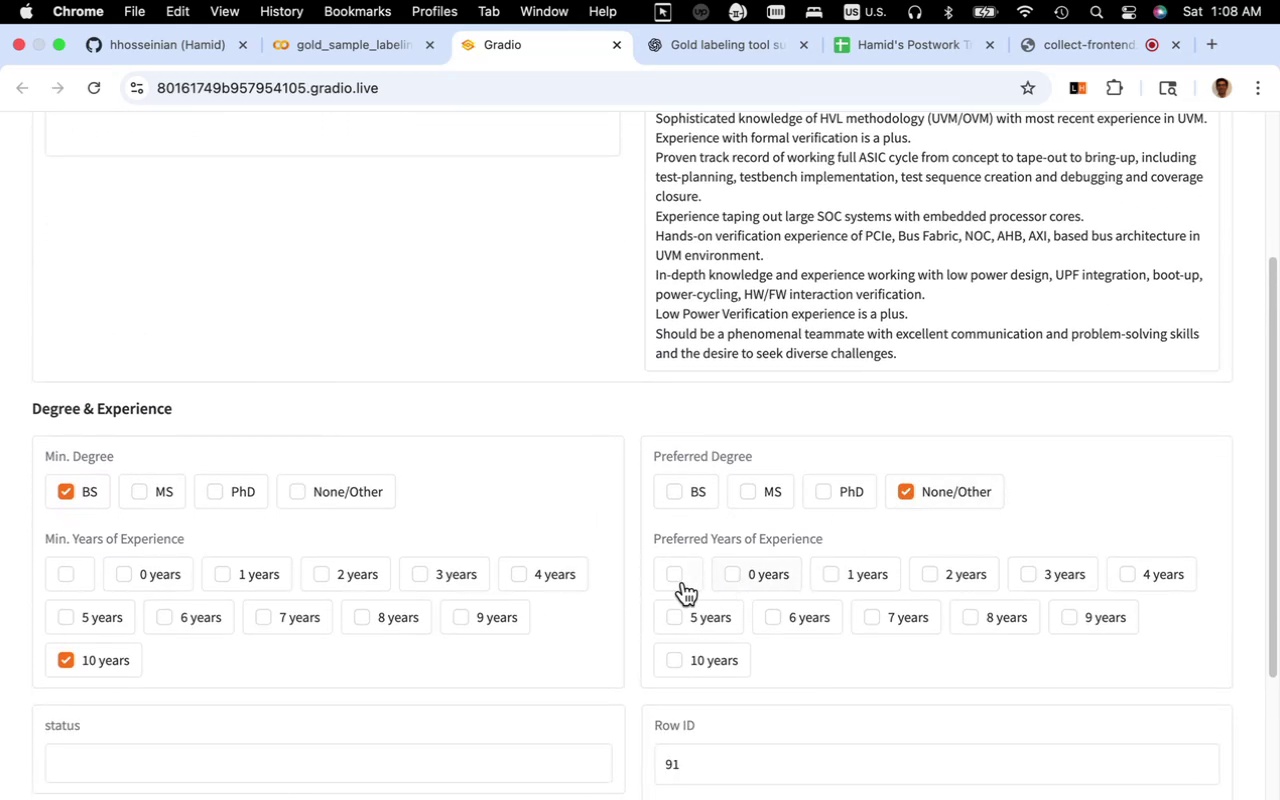 
left_click([679, 581])
 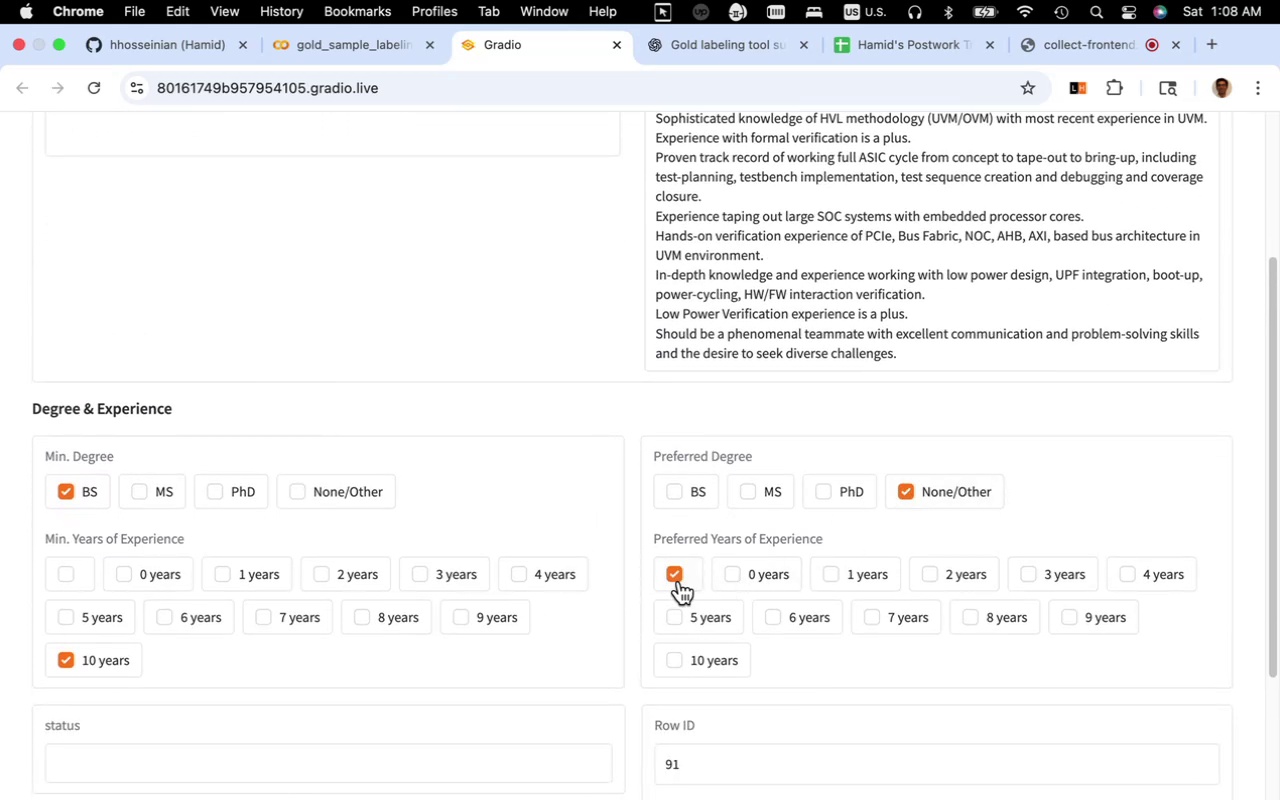 
scroll: coordinate [749, 611], scroll_direction: down, amount: 25.0
 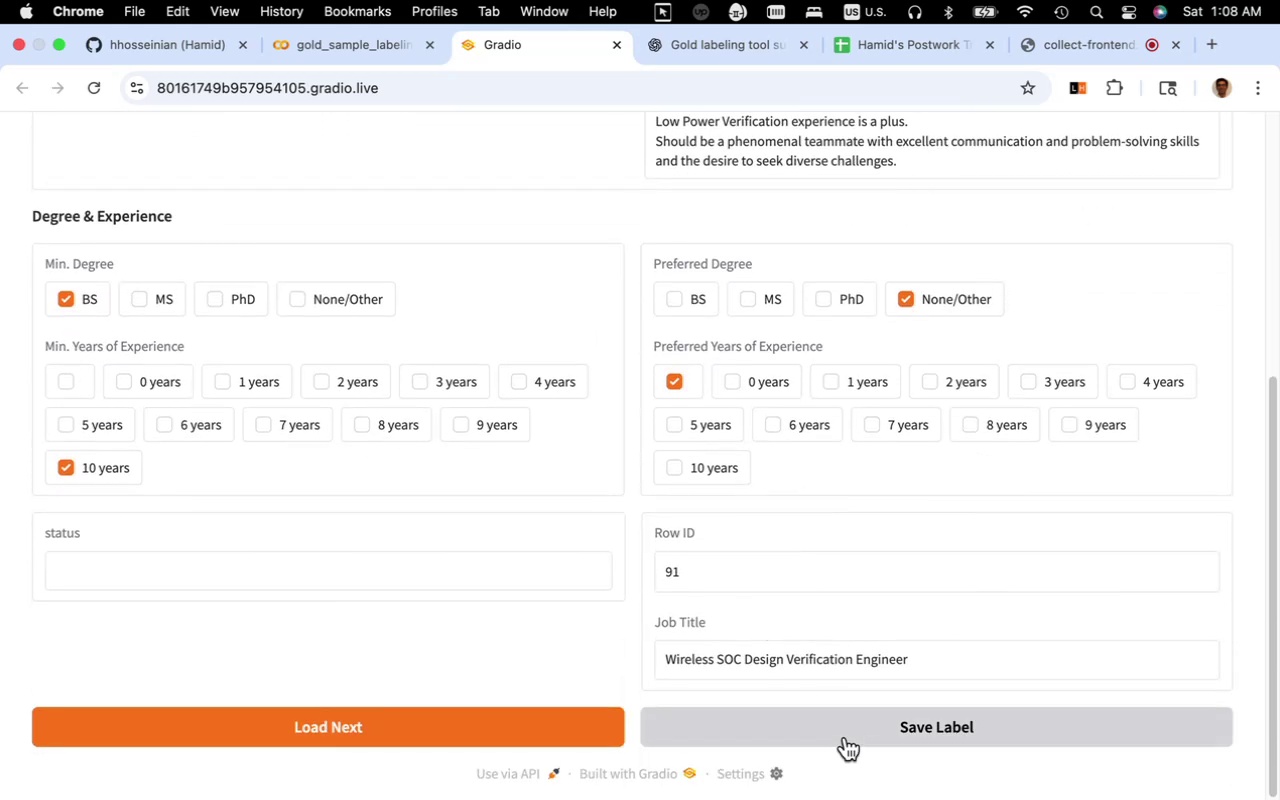 
left_click([843, 732])
 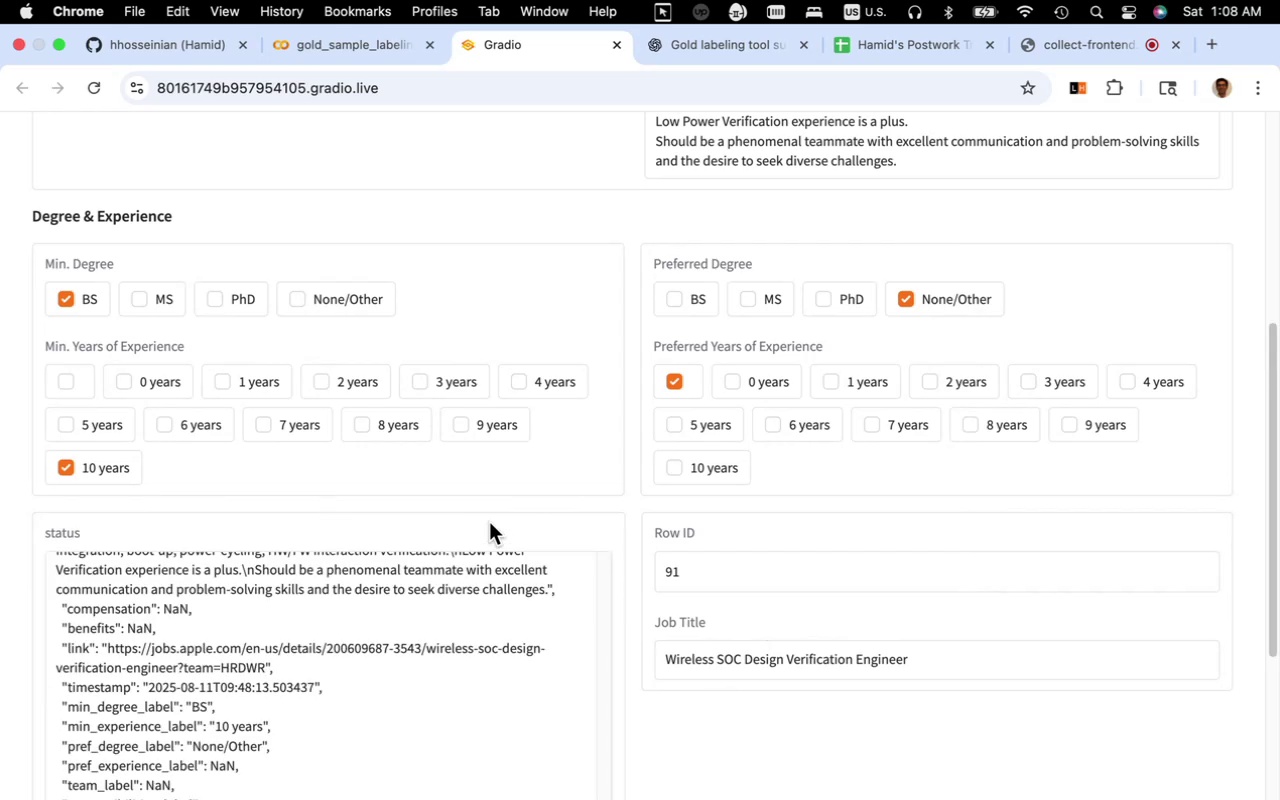 
scroll: coordinate [412, 536], scroll_direction: down, amount: 27.0
 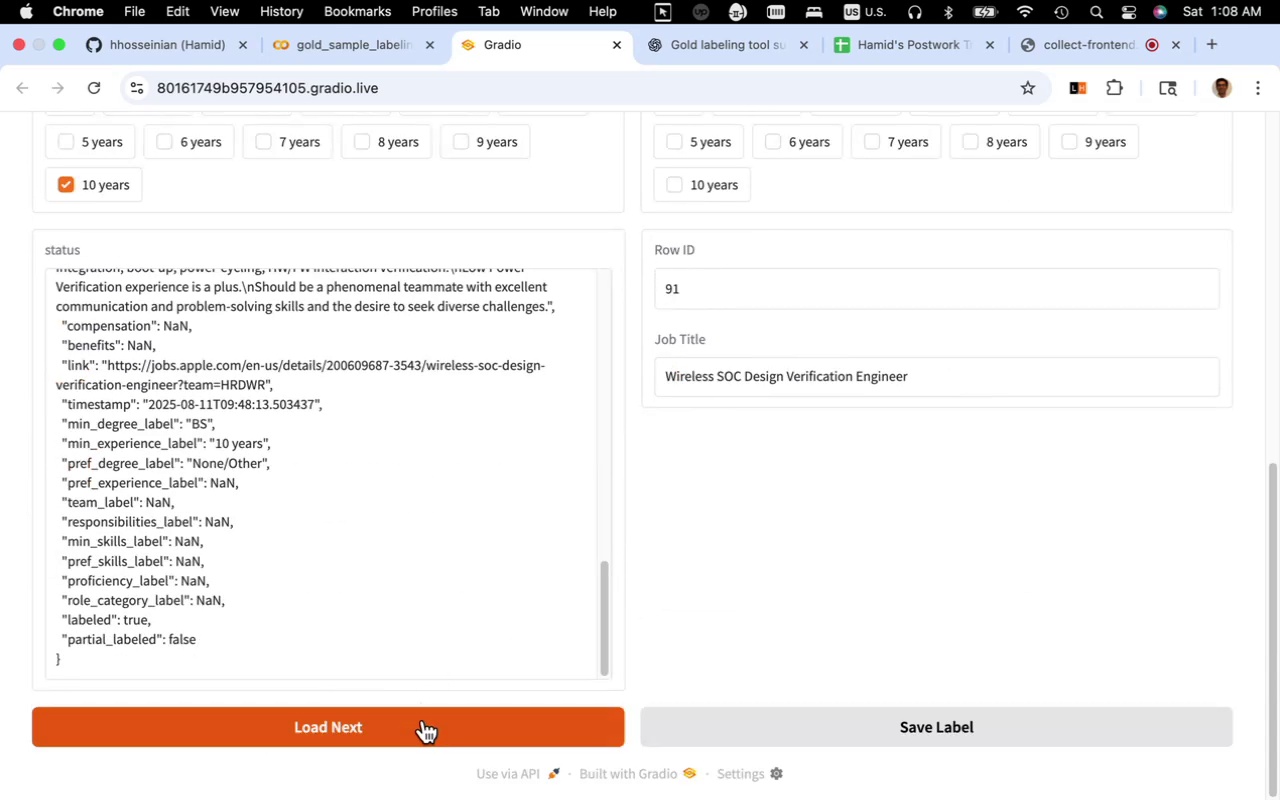 
left_click([424, 722])
 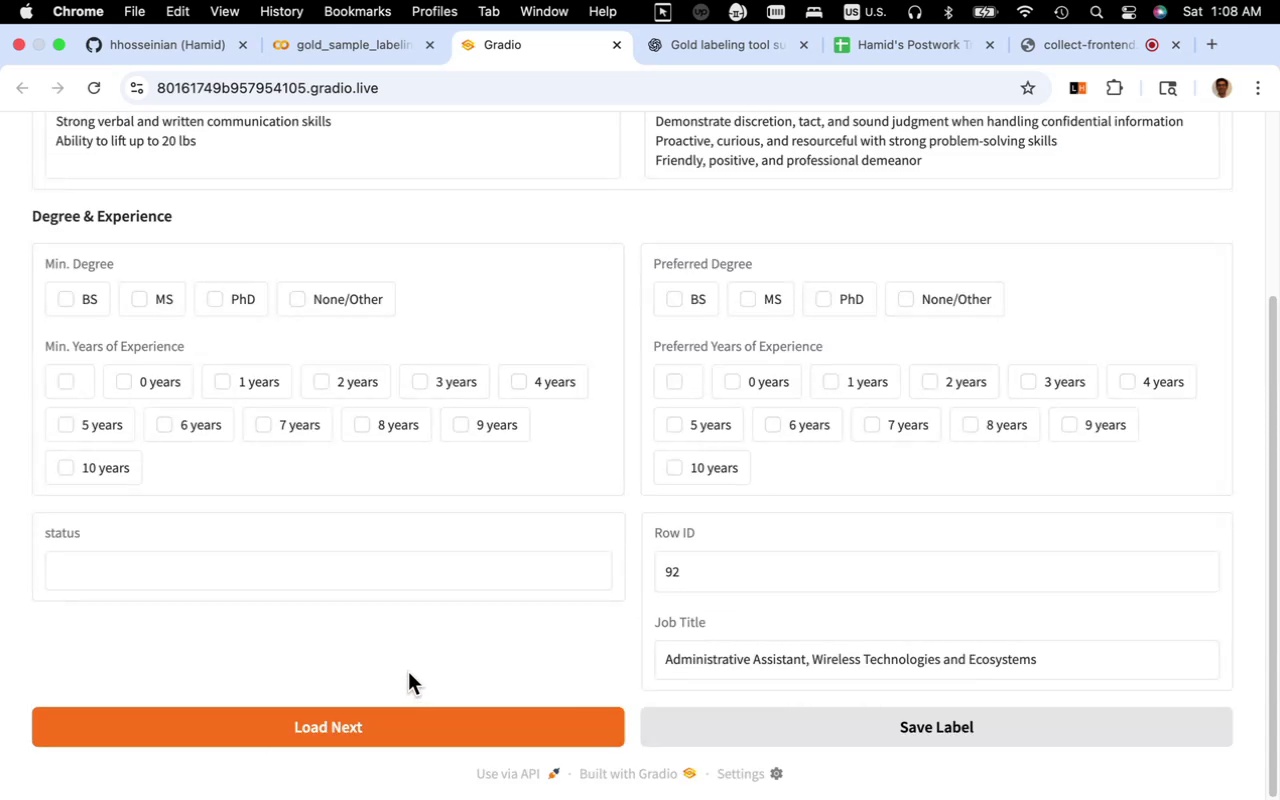 
scroll: coordinate [315, 596], scroll_direction: up, amount: 1.0
 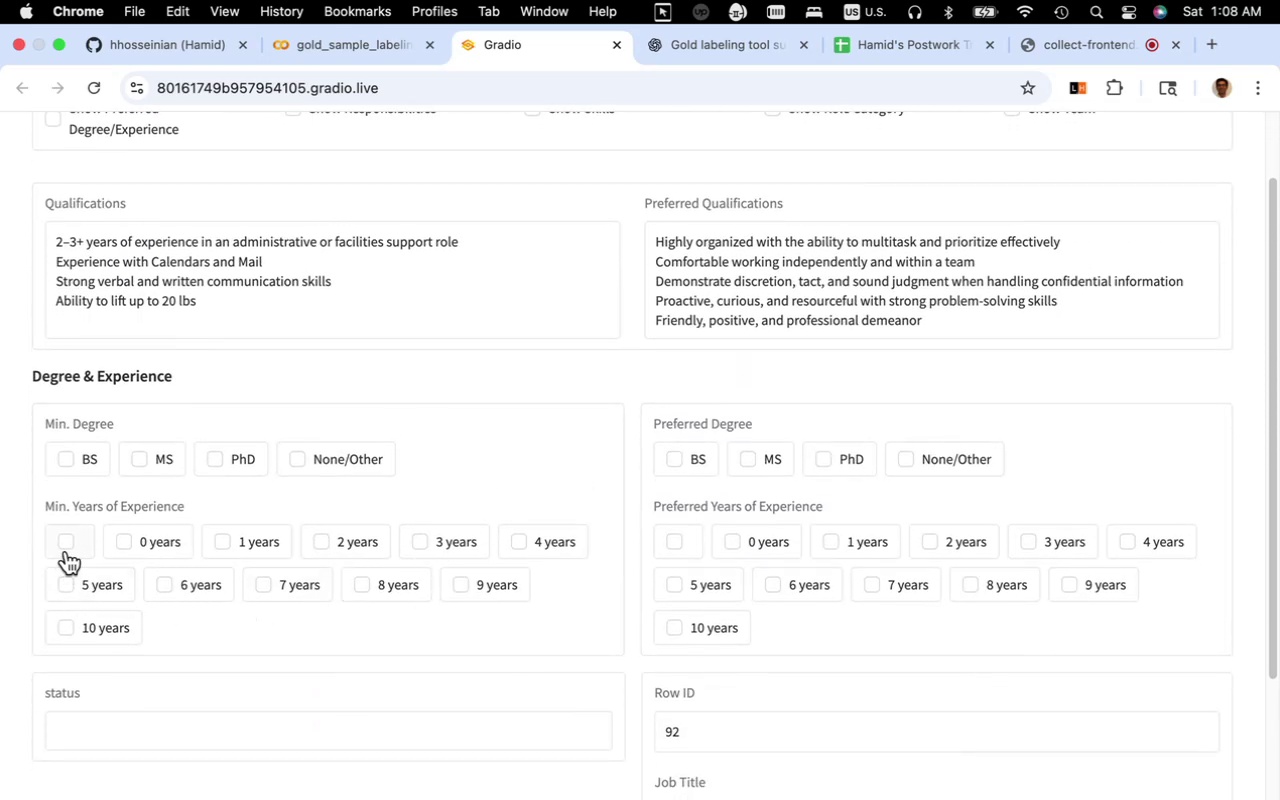 
wait(5.21)
 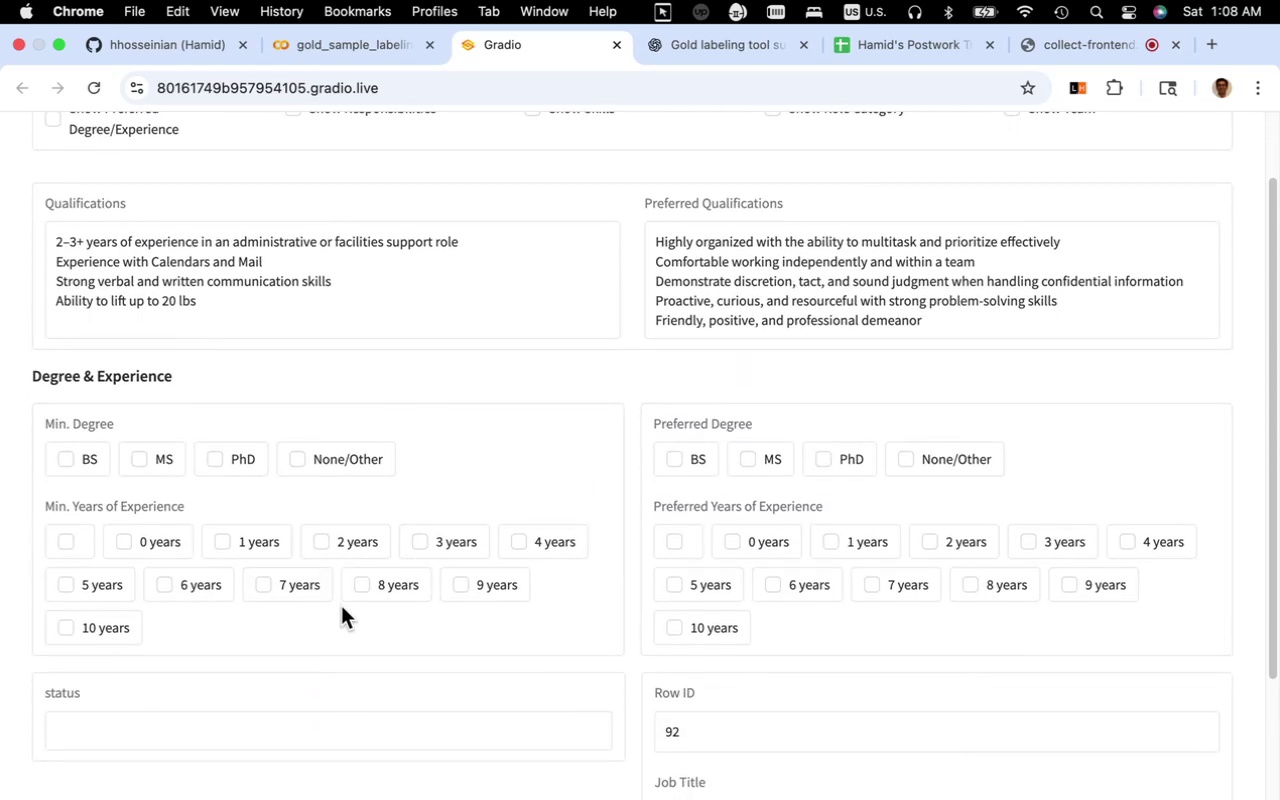 
scroll: coordinate [231, 605], scroll_direction: down, amount: 6.0
 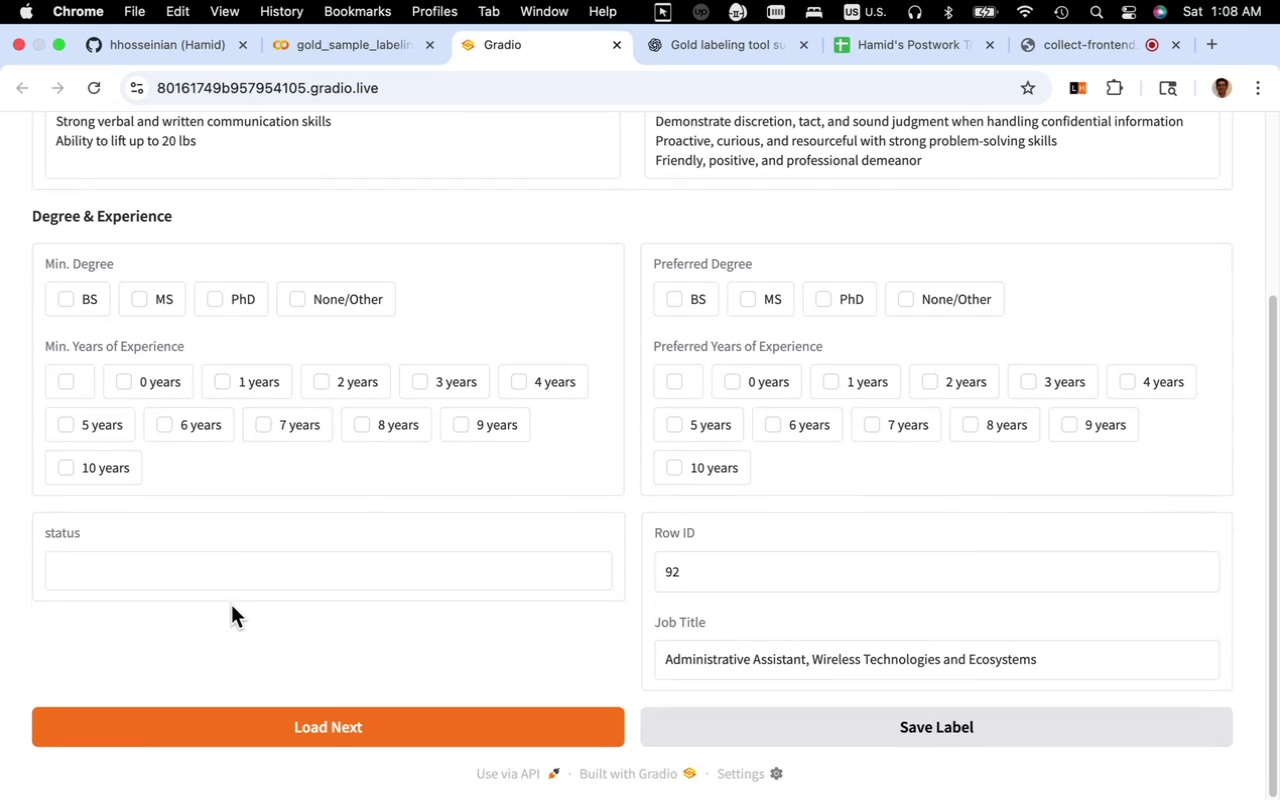 
scroll: coordinate [231, 605], scroll_direction: up, amount: 4.0
 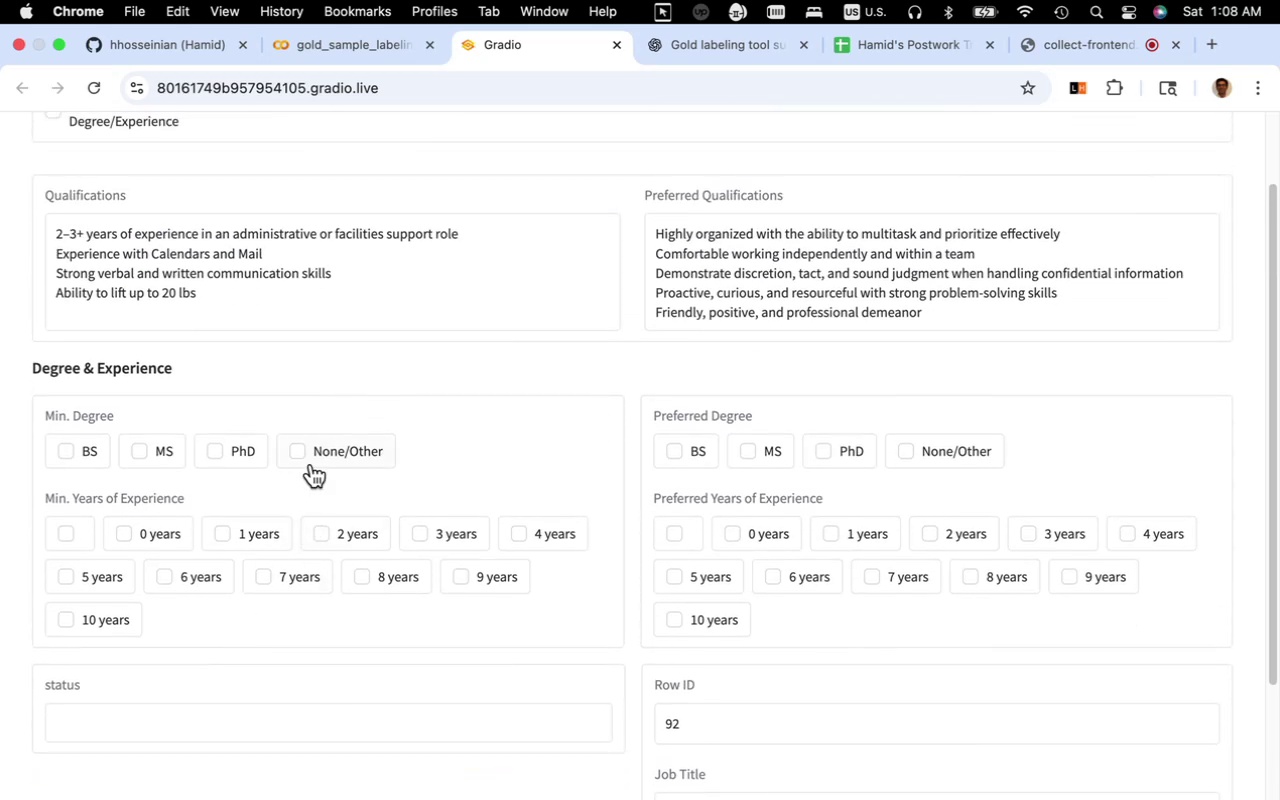 
left_click([310, 464])
 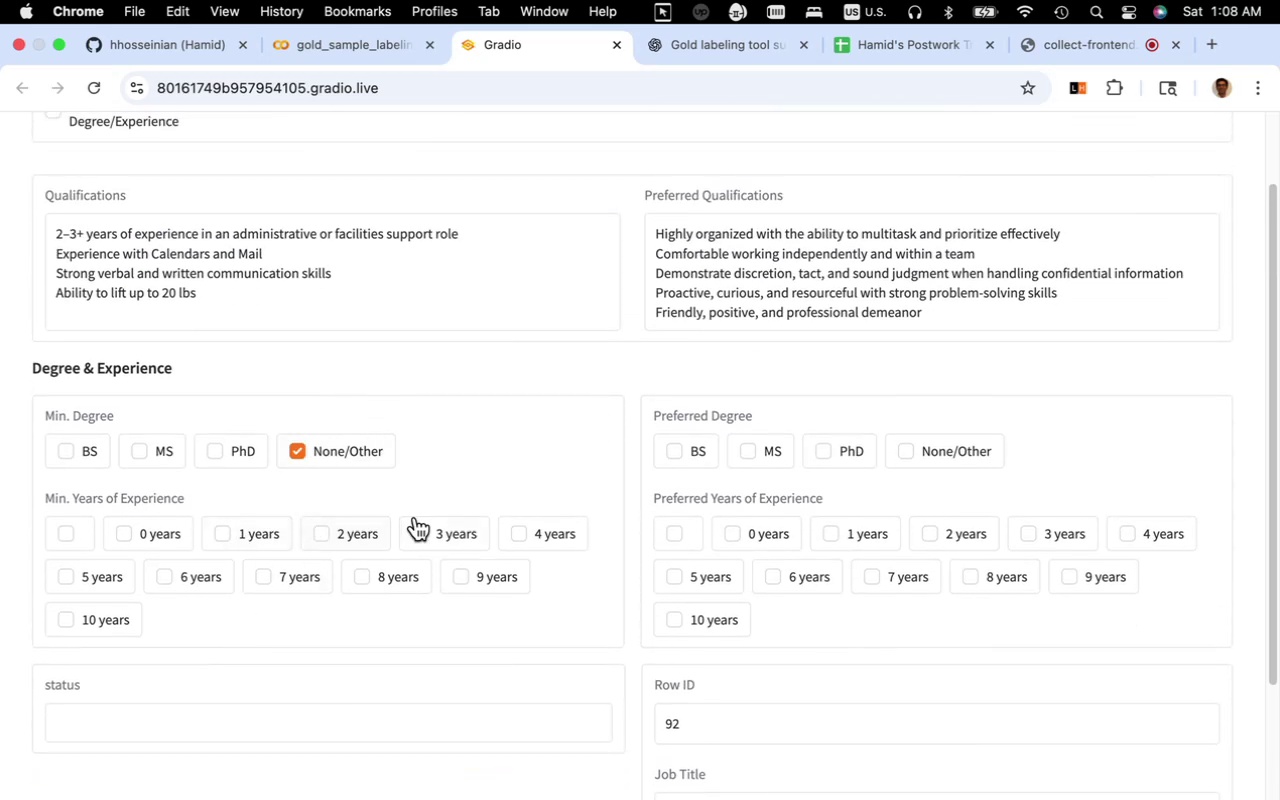 
left_click([439, 531])
 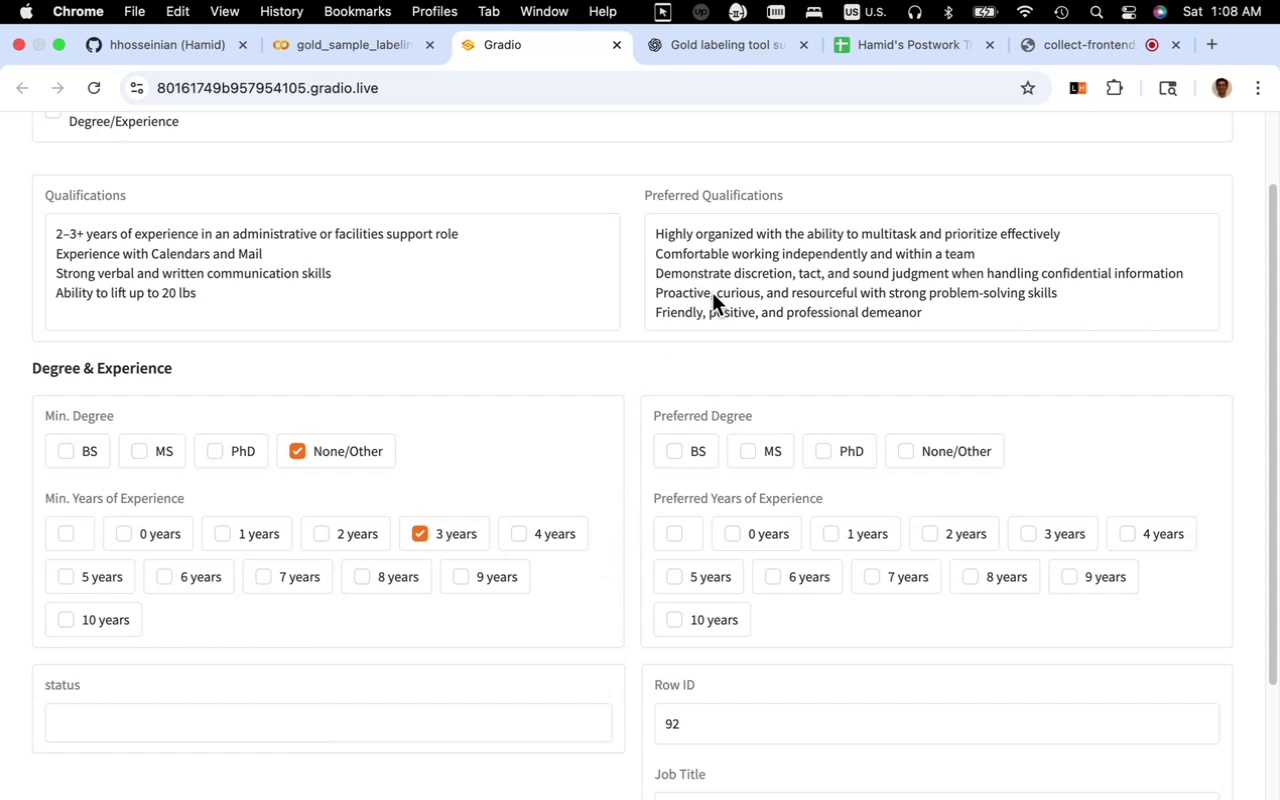 
left_click([925, 454])
 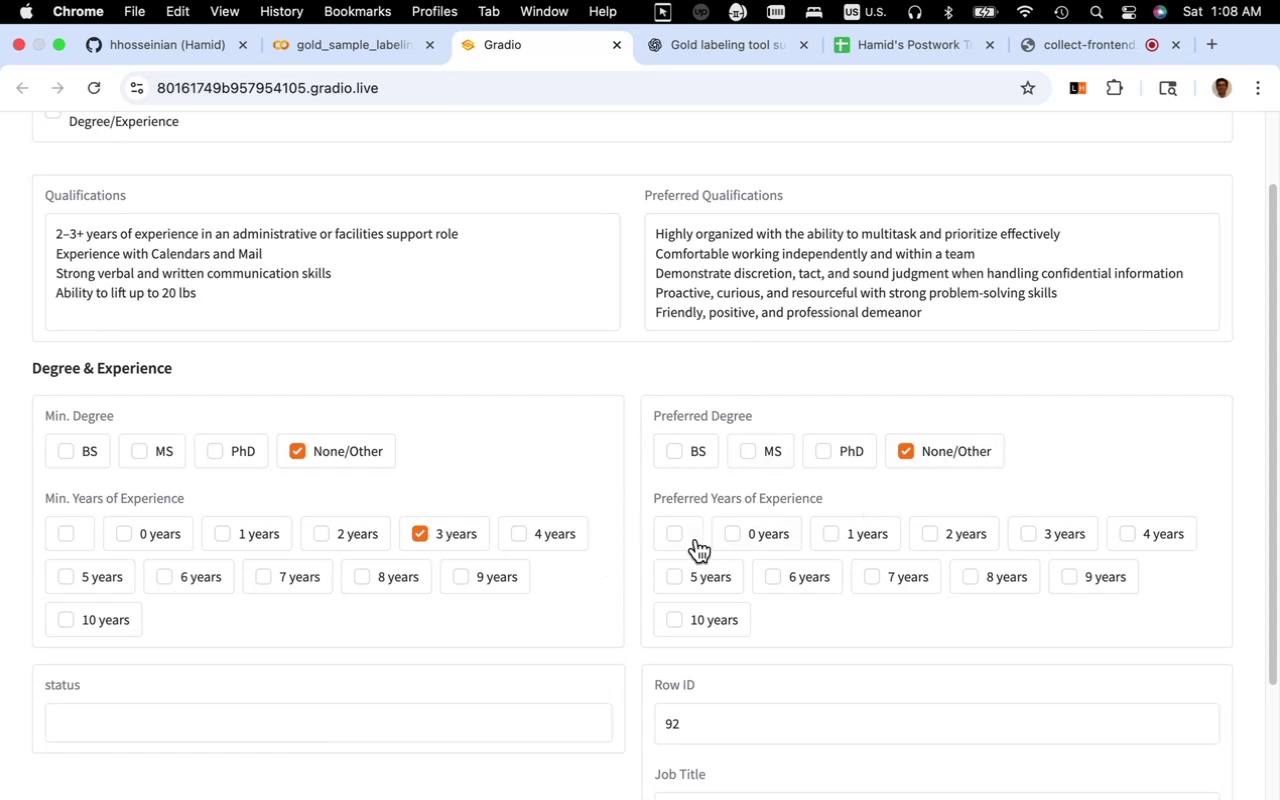 
left_click([693, 537])
 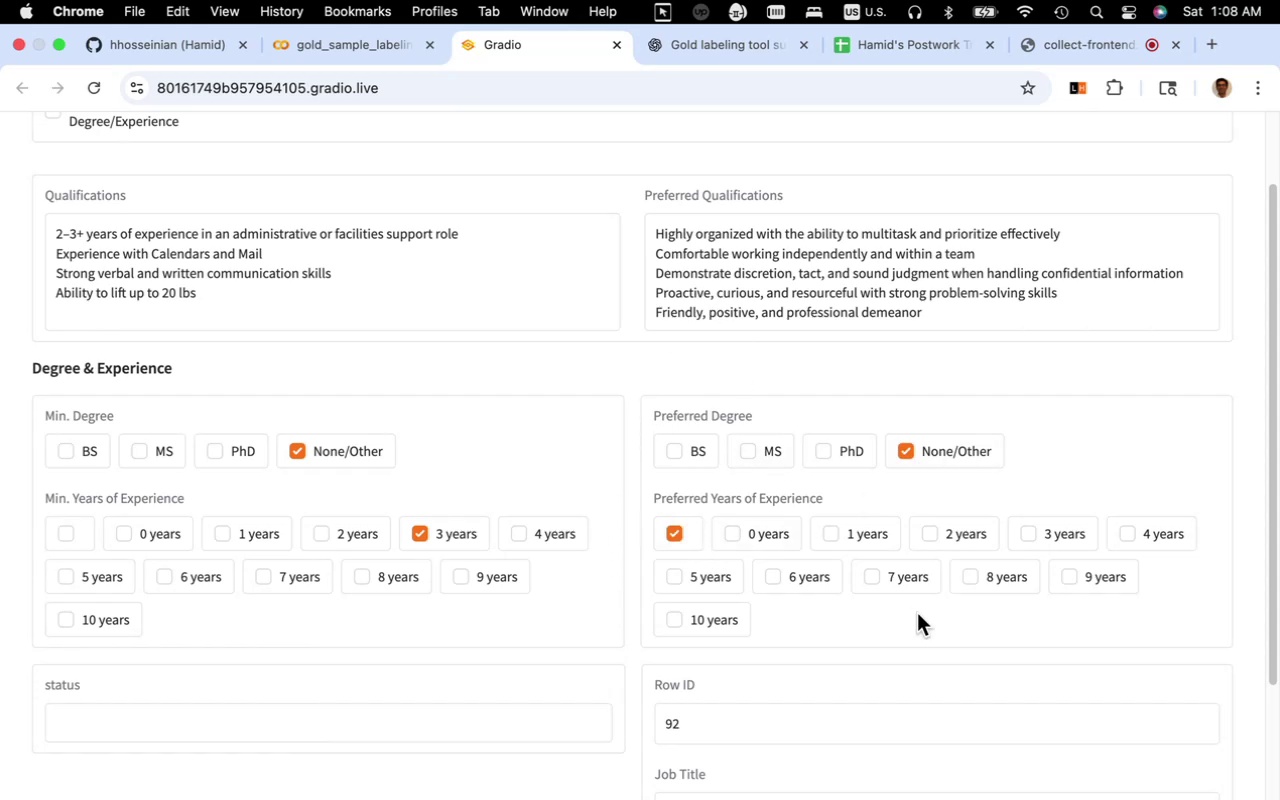 
scroll: coordinate [926, 626], scroll_direction: down, amount: 13.0
 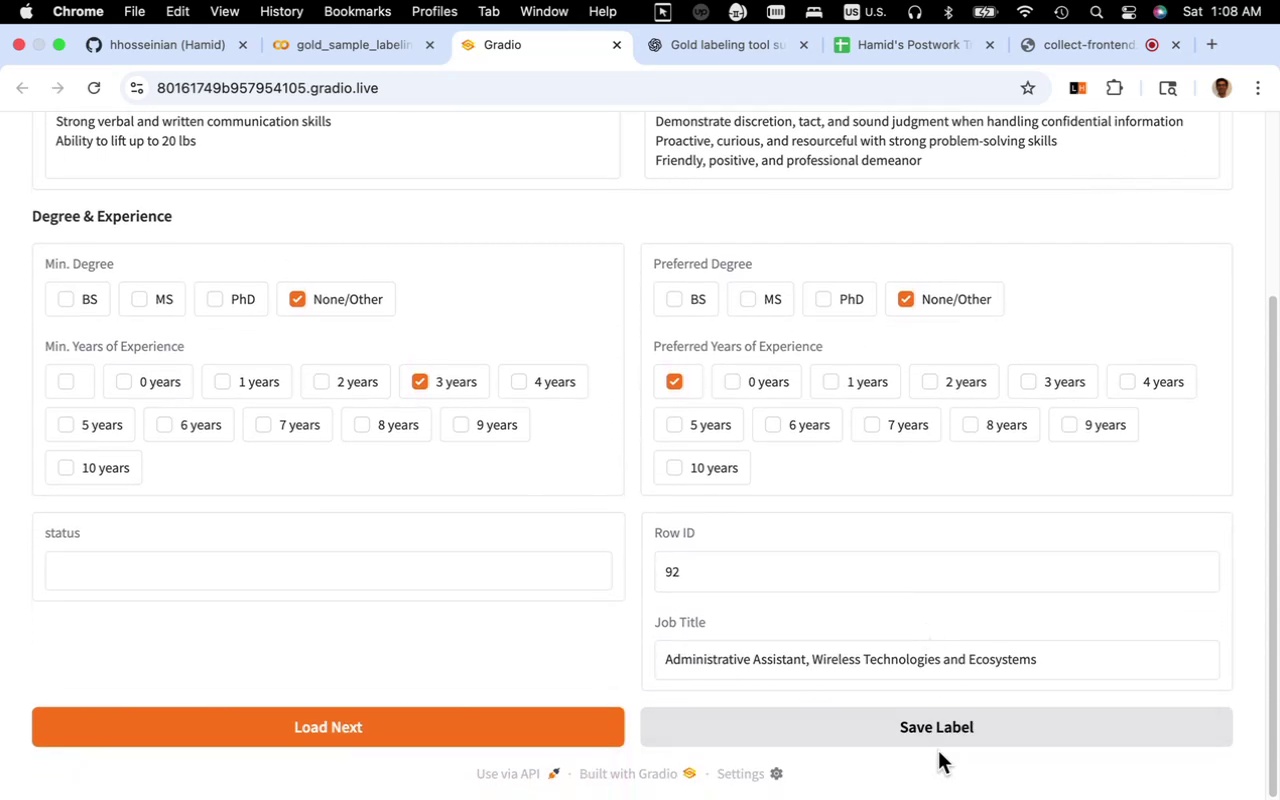 
left_click([935, 728])
 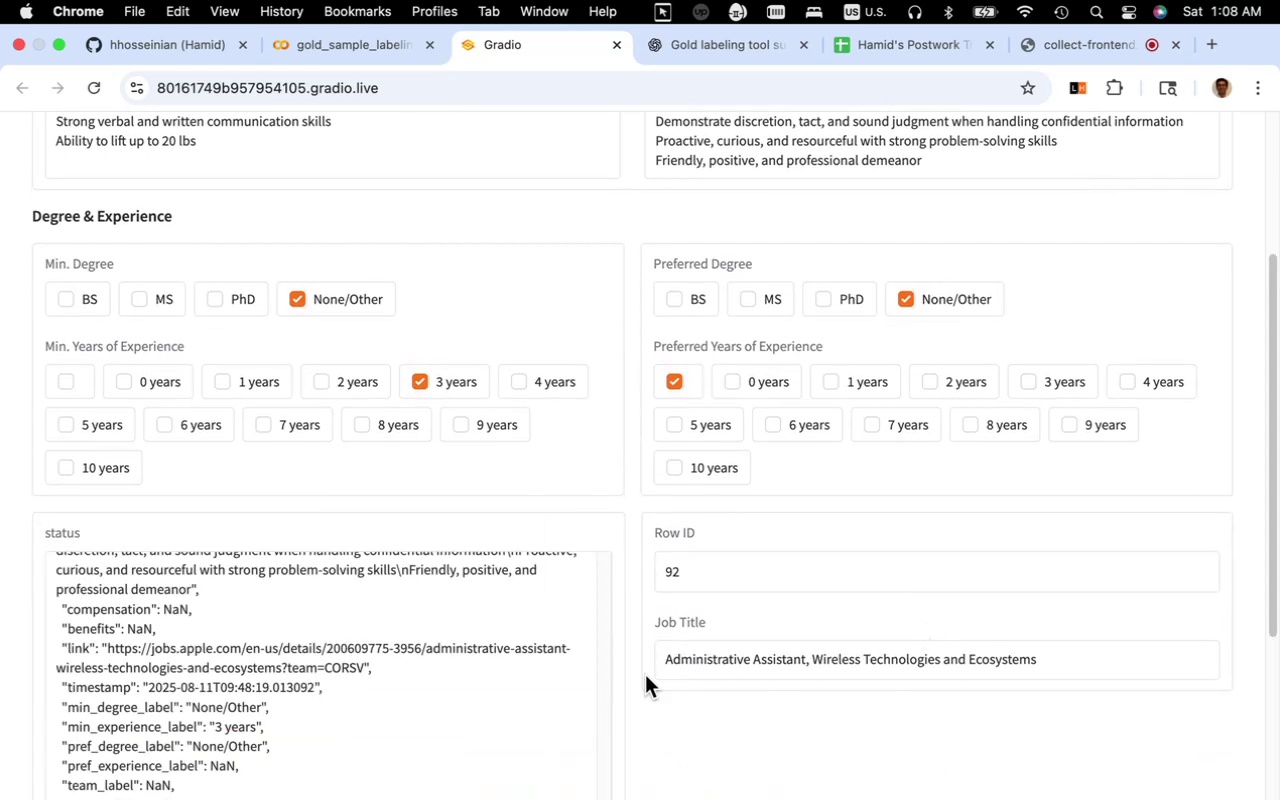 
scroll: coordinate [494, 603], scroll_direction: down, amount: 27.0
 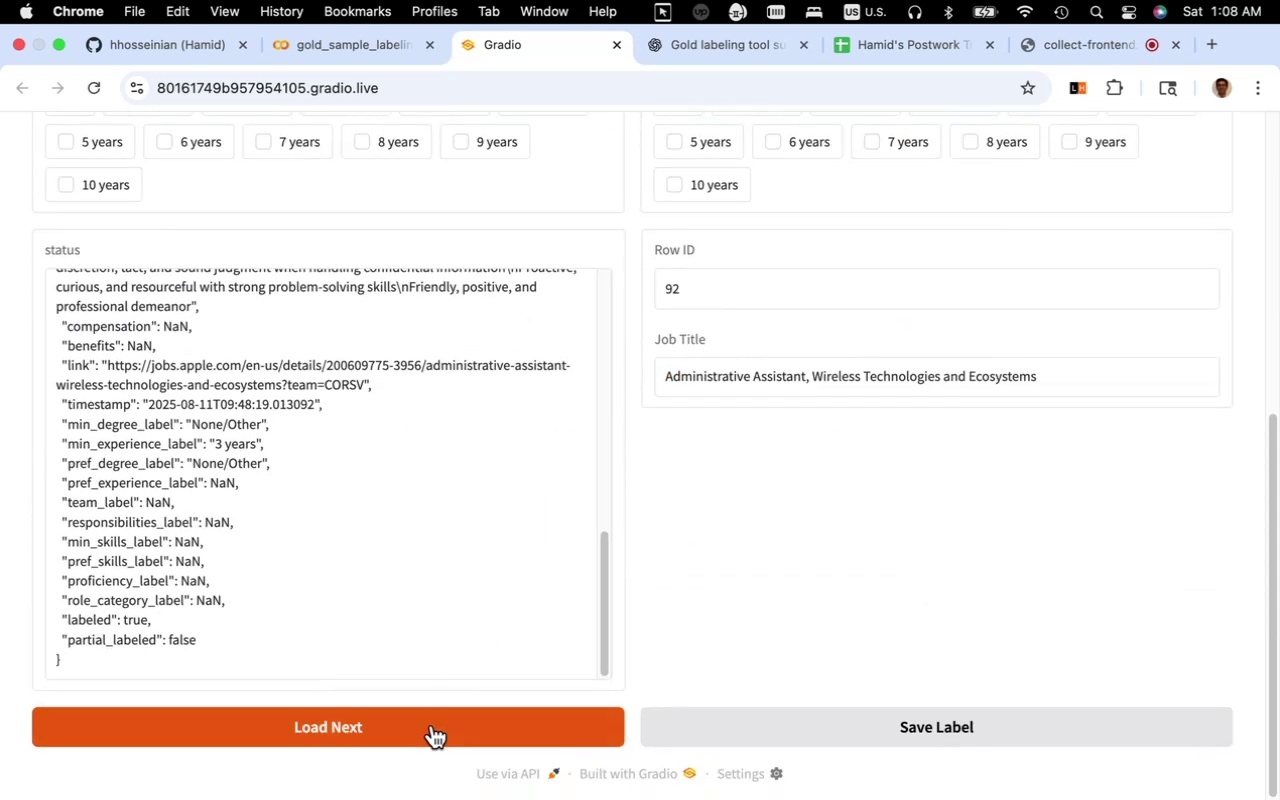 
left_click([432, 726])
 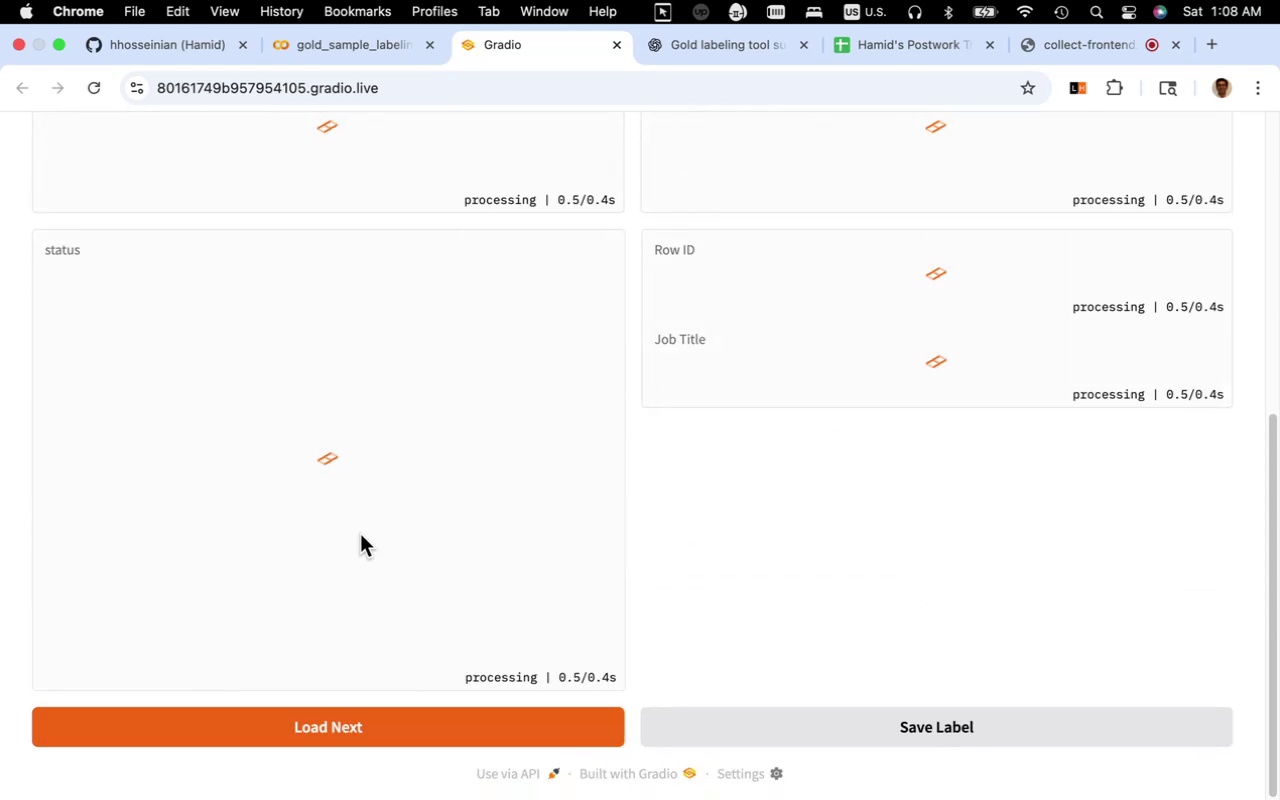 
scroll: coordinate [360, 535], scroll_direction: up, amount: 4.0
 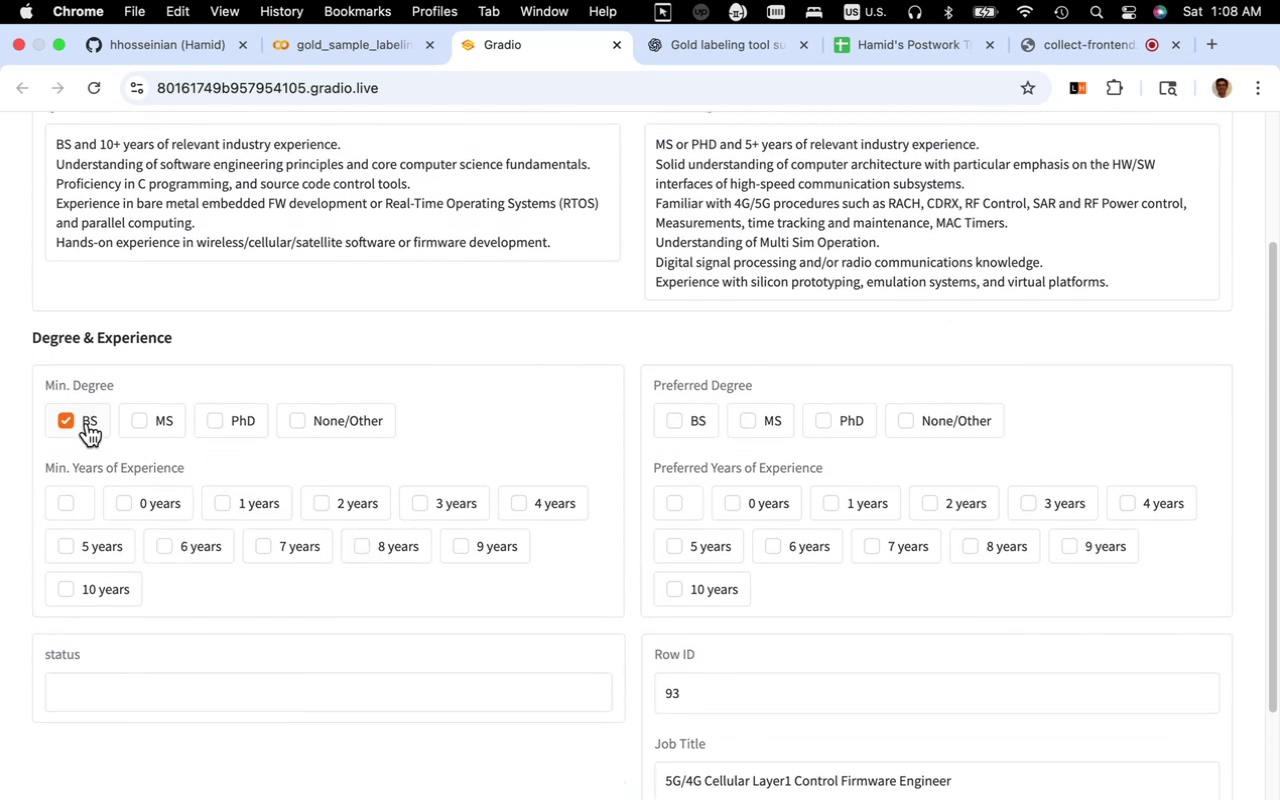 
left_click([94, 593])
 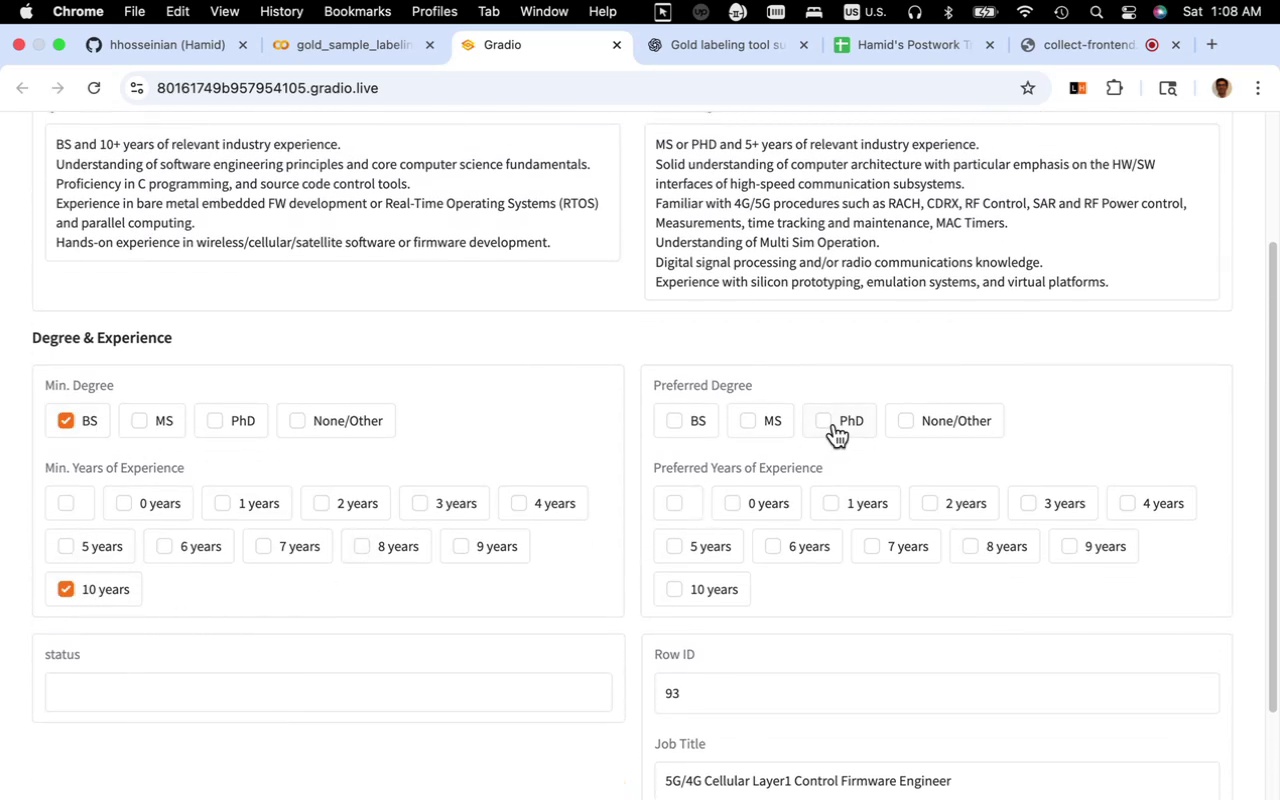 
left_click([834, 424])
 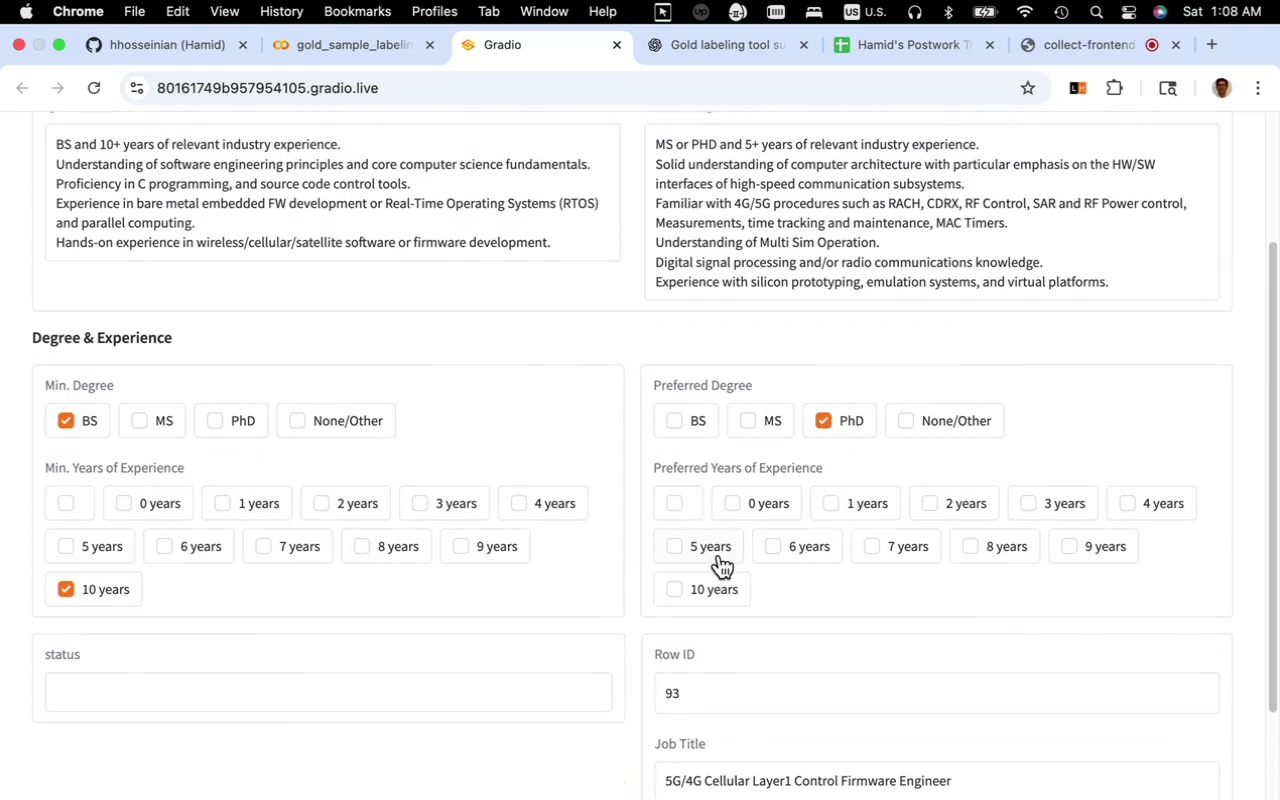 
scroll: coordinate [895, 598], scroll_direction: down, amount: 14.0
 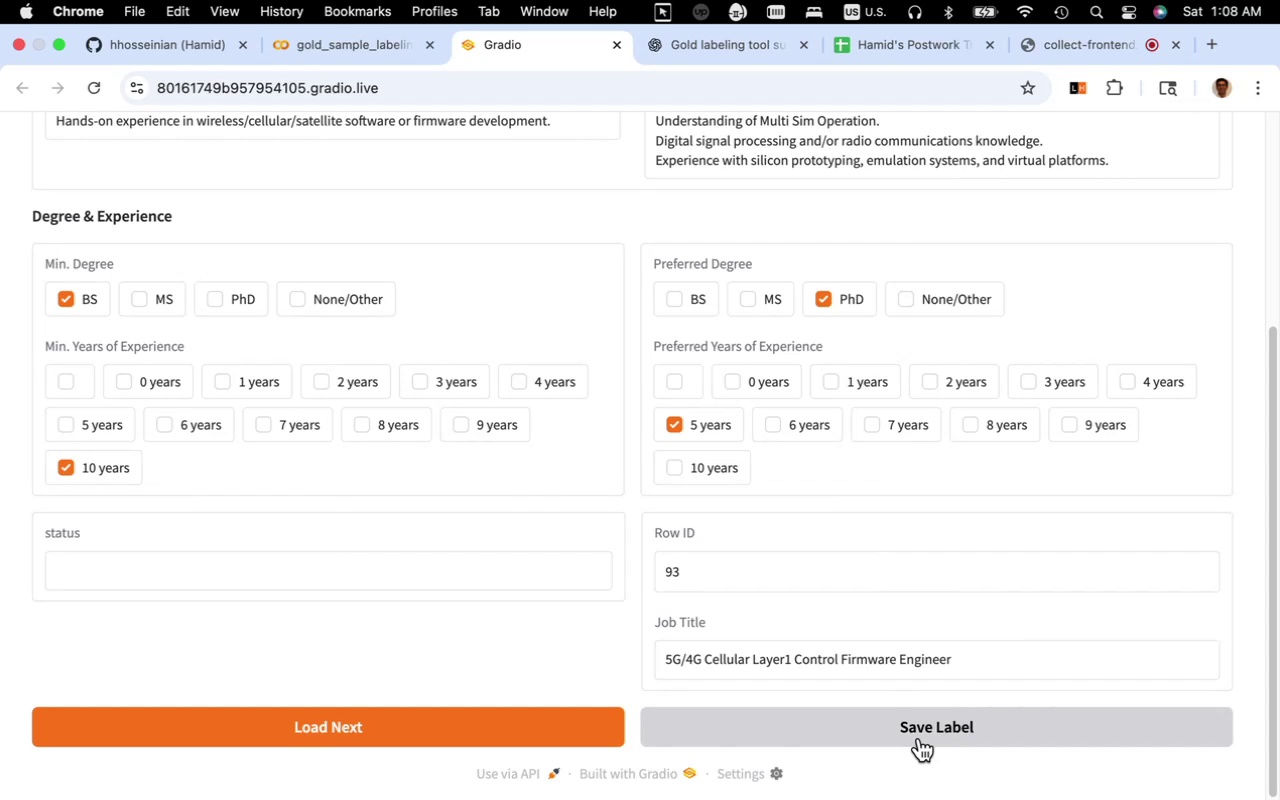 
left_click([918, 737])
 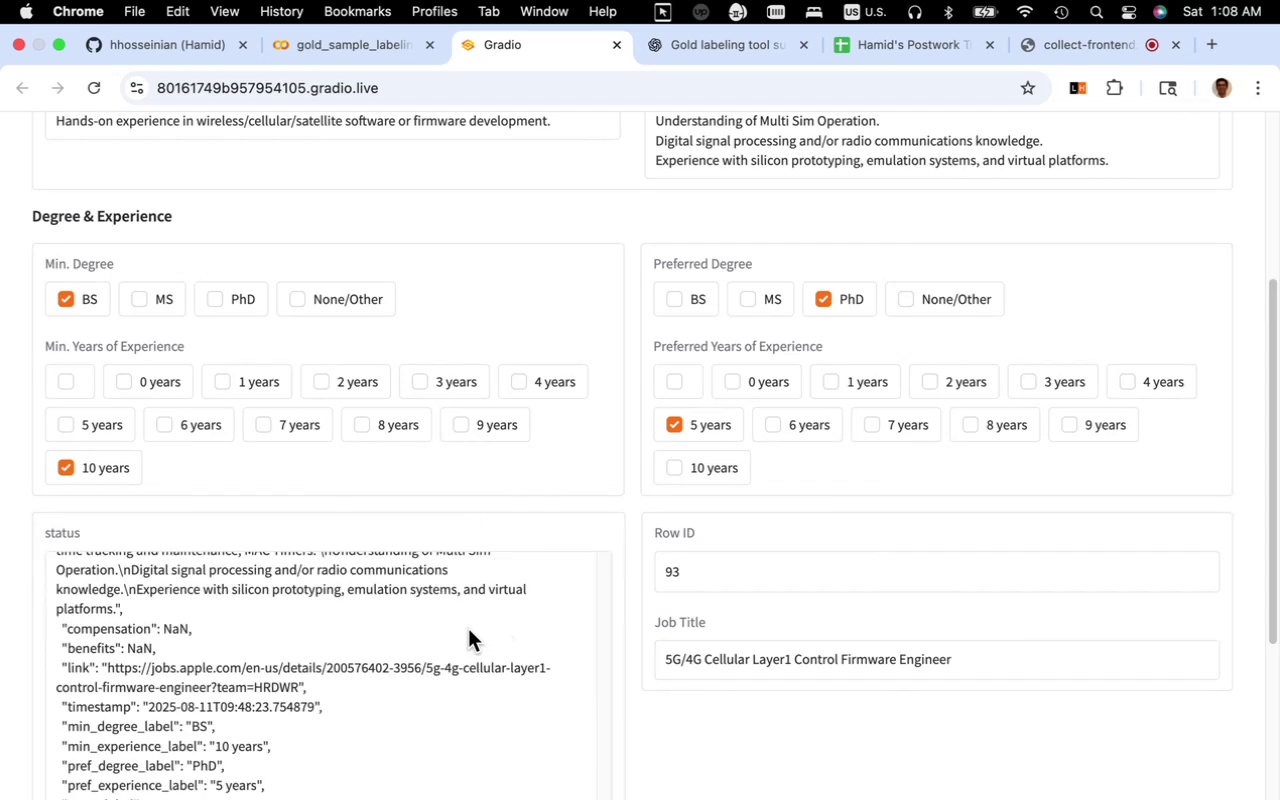 
scroll: coordinate [477, 664], scroll_direction: down, amount: 39.0
 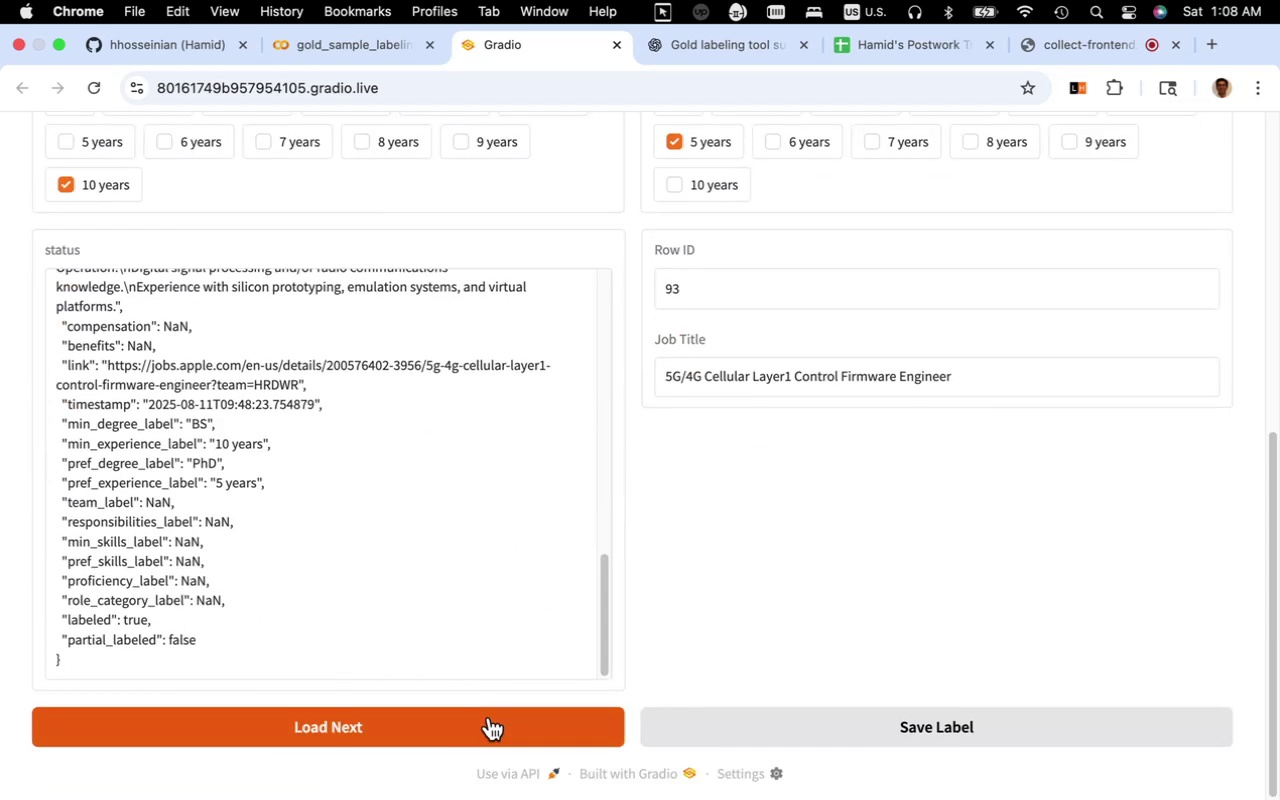 
left_click([491, 719])
 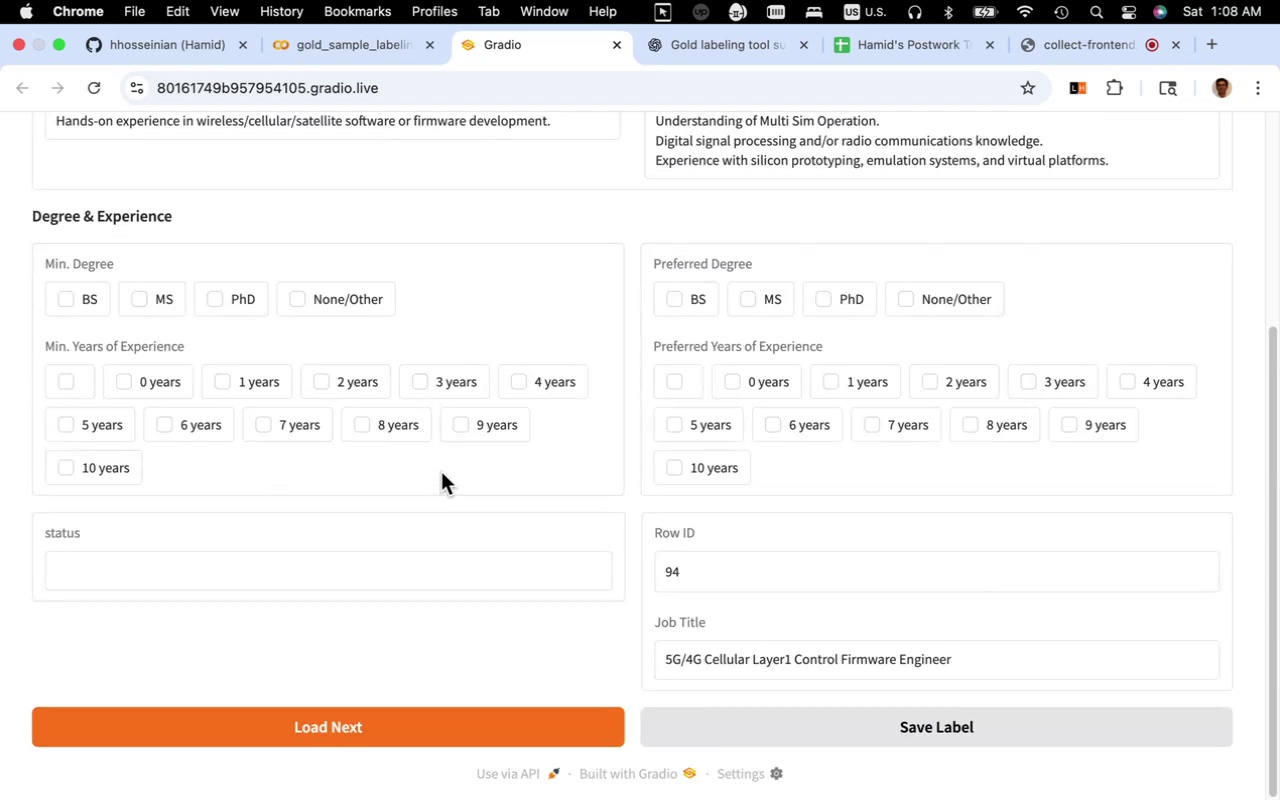 
scroll: coordinate [441, 472], scroll_direction: up, amount: 5.0
 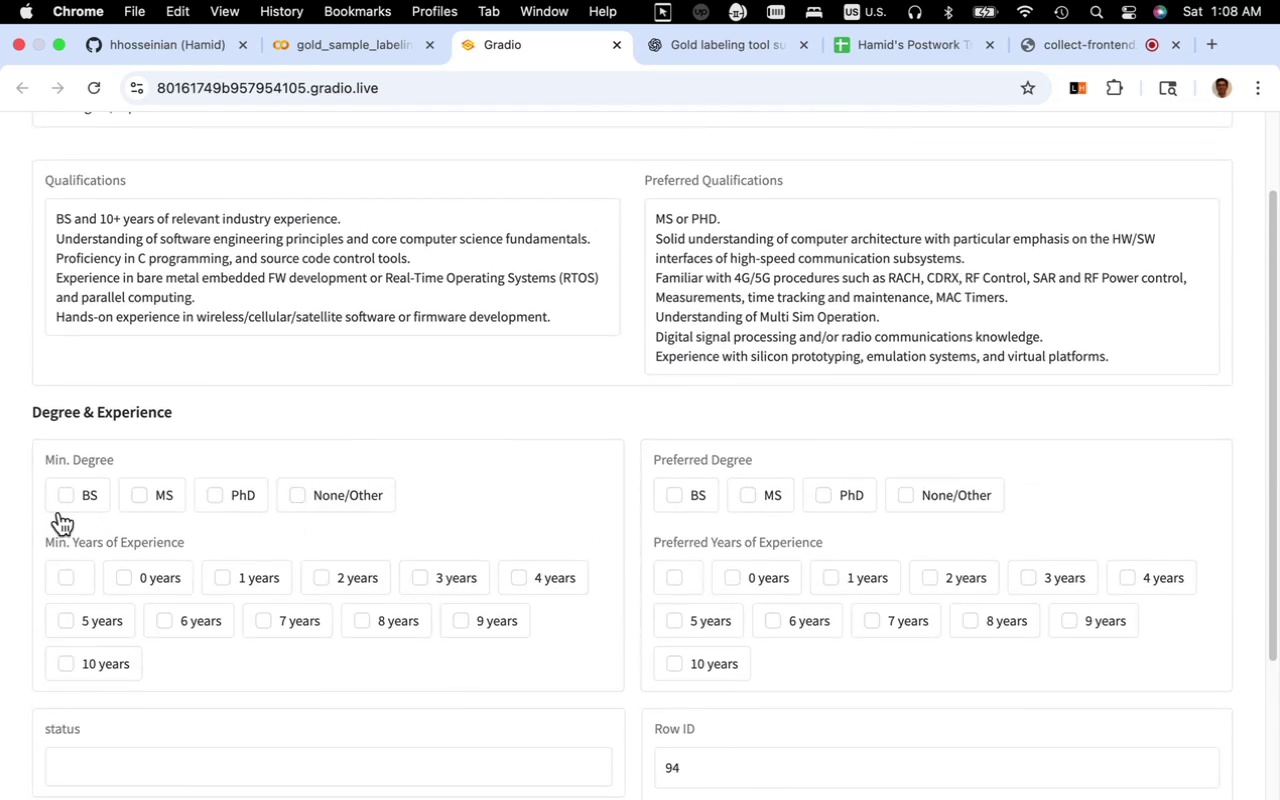 
left_click([89, 492])
 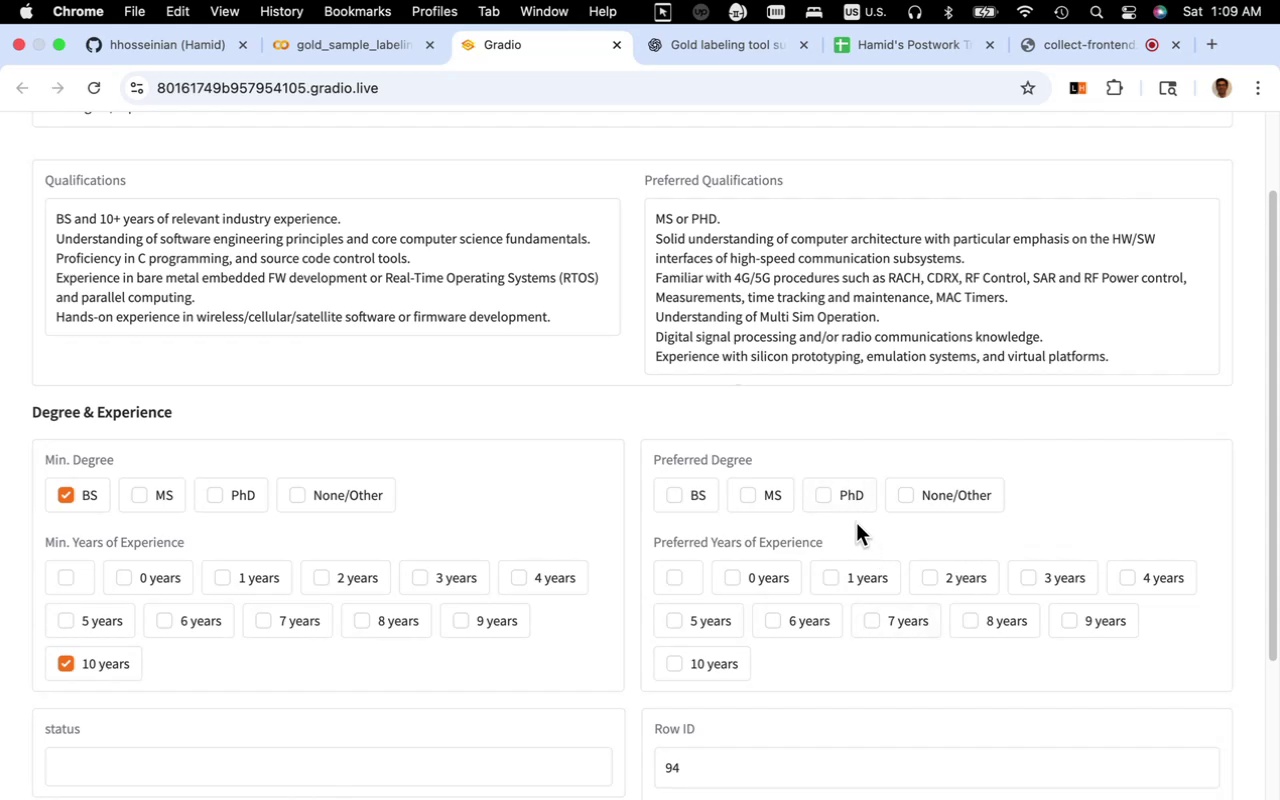 
wait(5.26)
 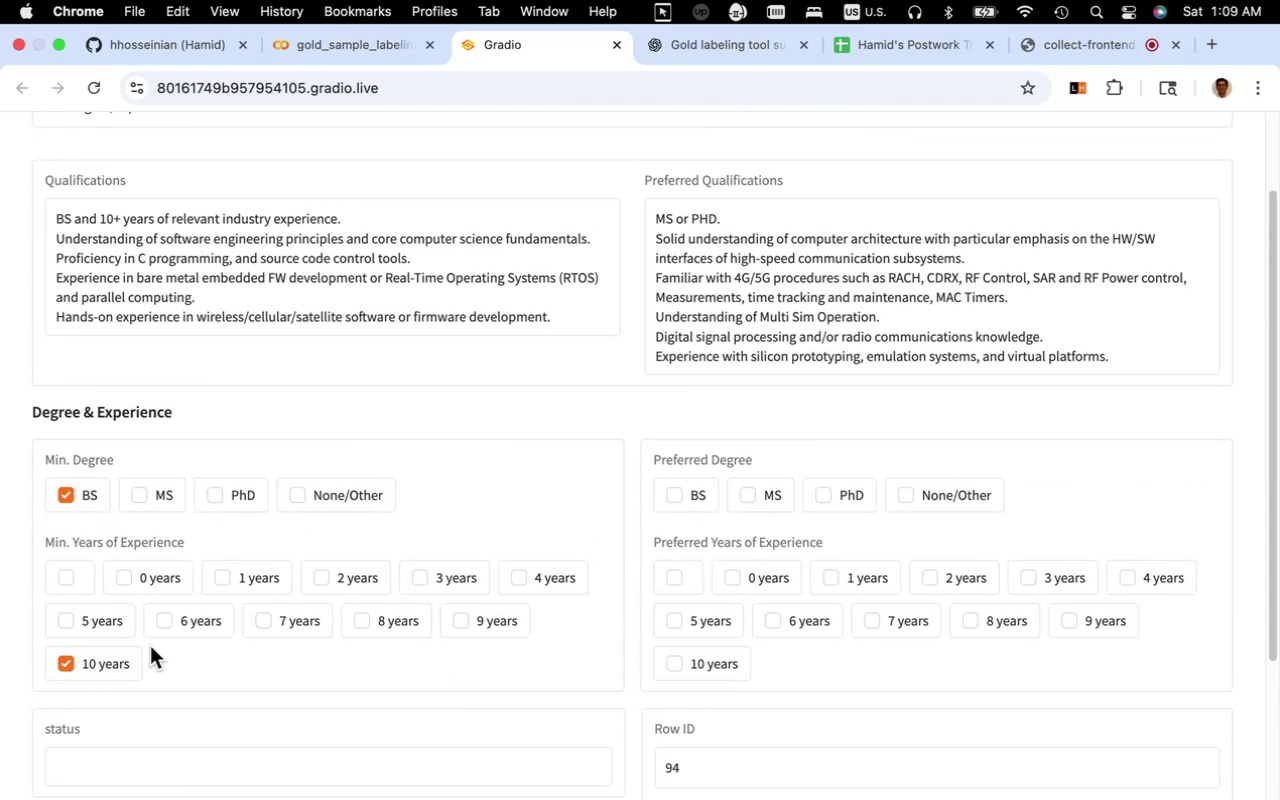 
left_click([847, 503])
 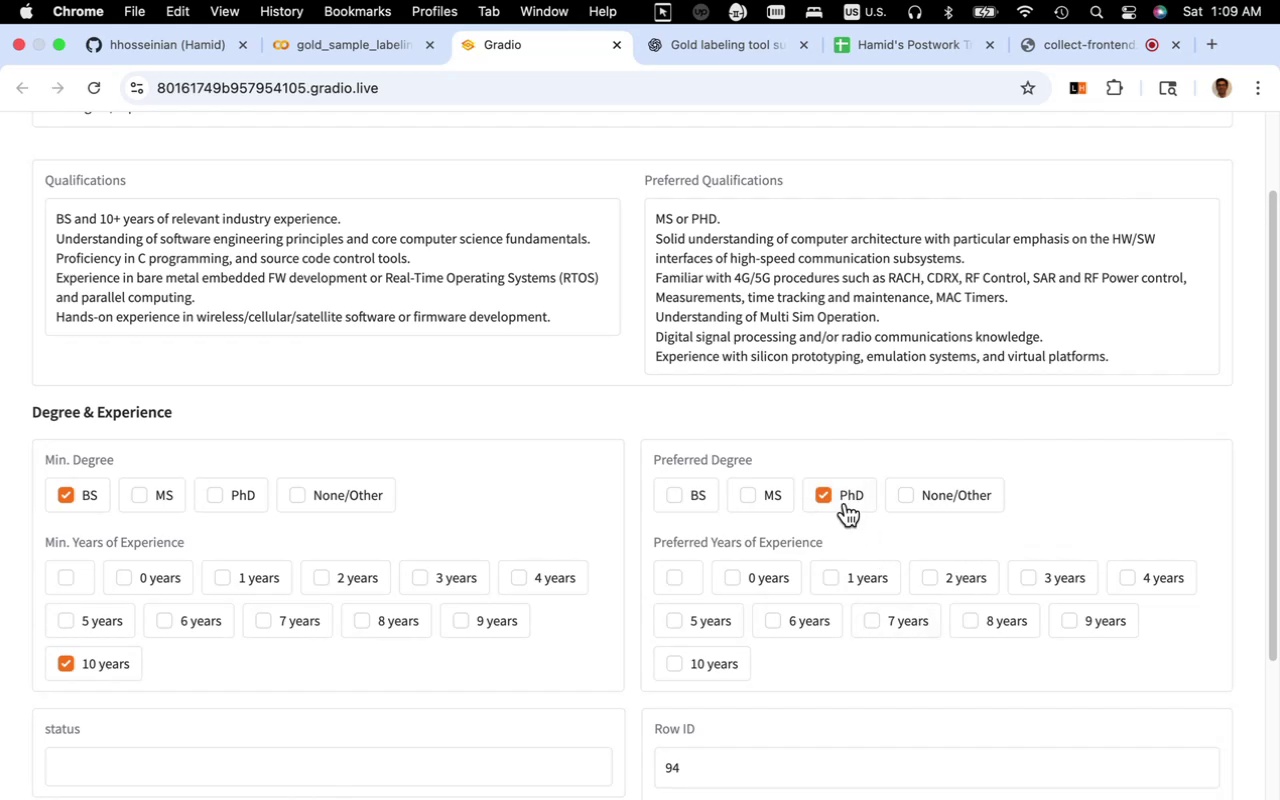 
scroll: coordinate [845, 503], scroll_direction: down, amount: 3.0
 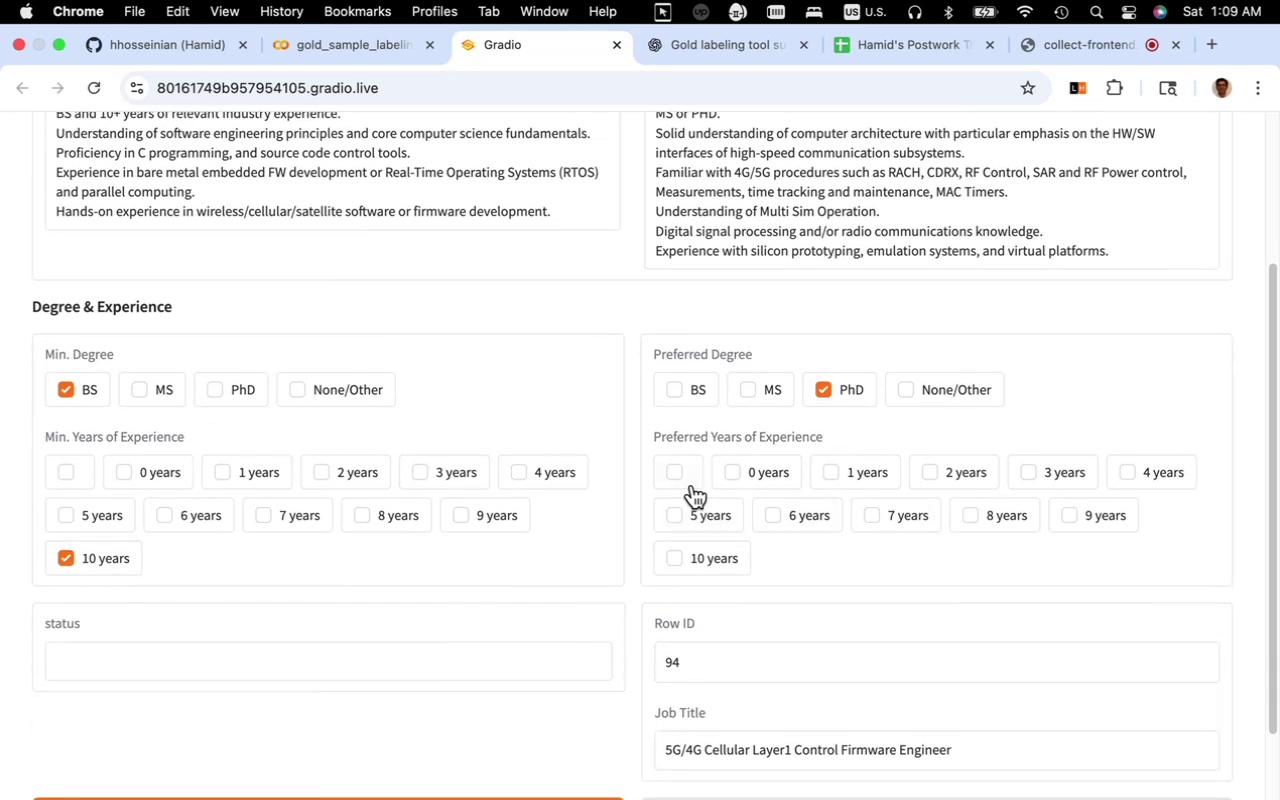 
left_click([691, 484])
 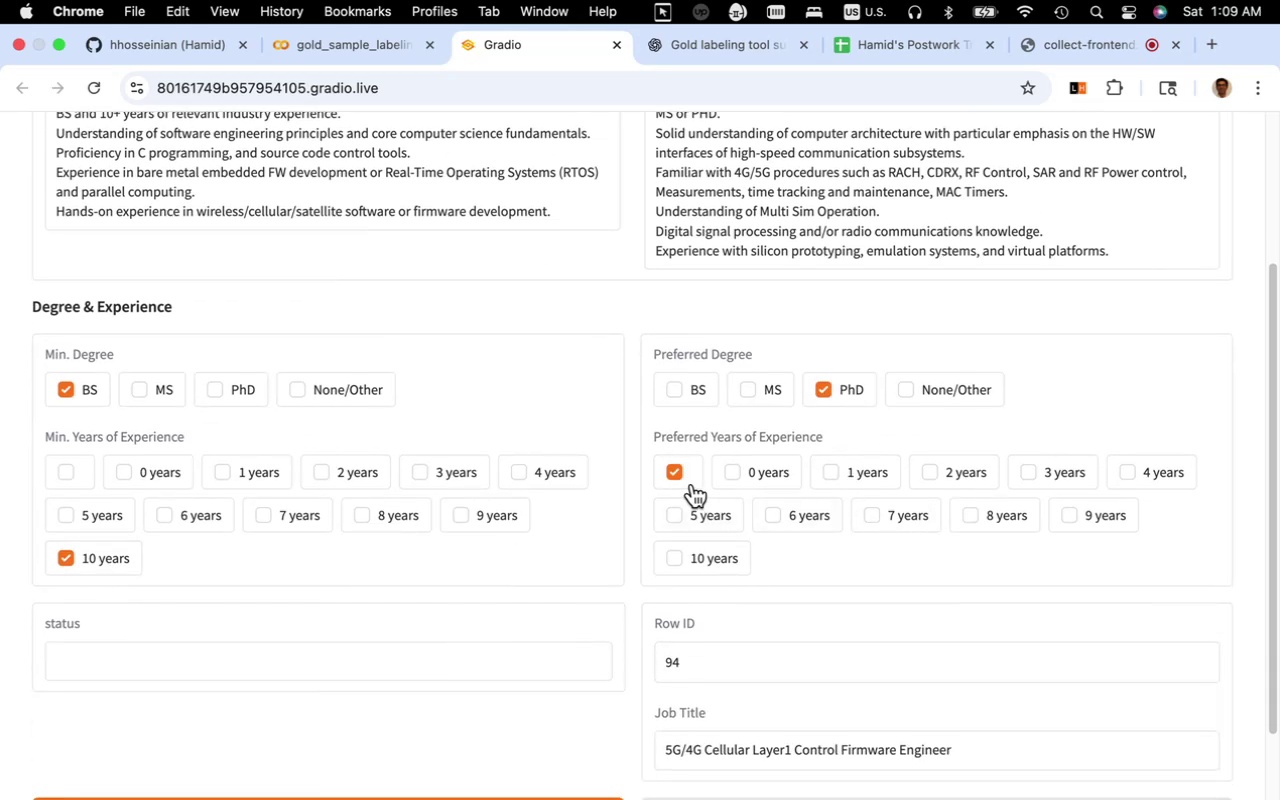 
scroll: coordinate [829, 599], scroll_direction: down, amount: 23.0
 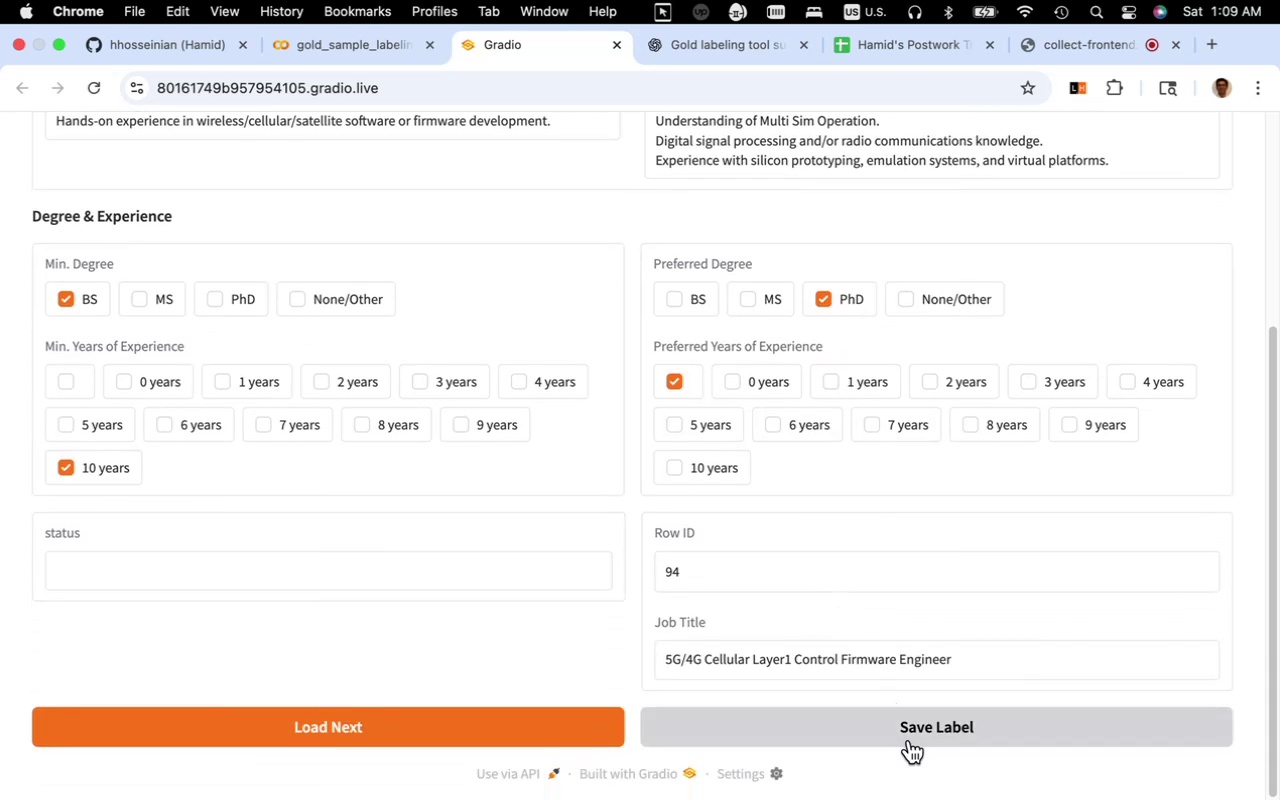 
left_click([908, 735])
 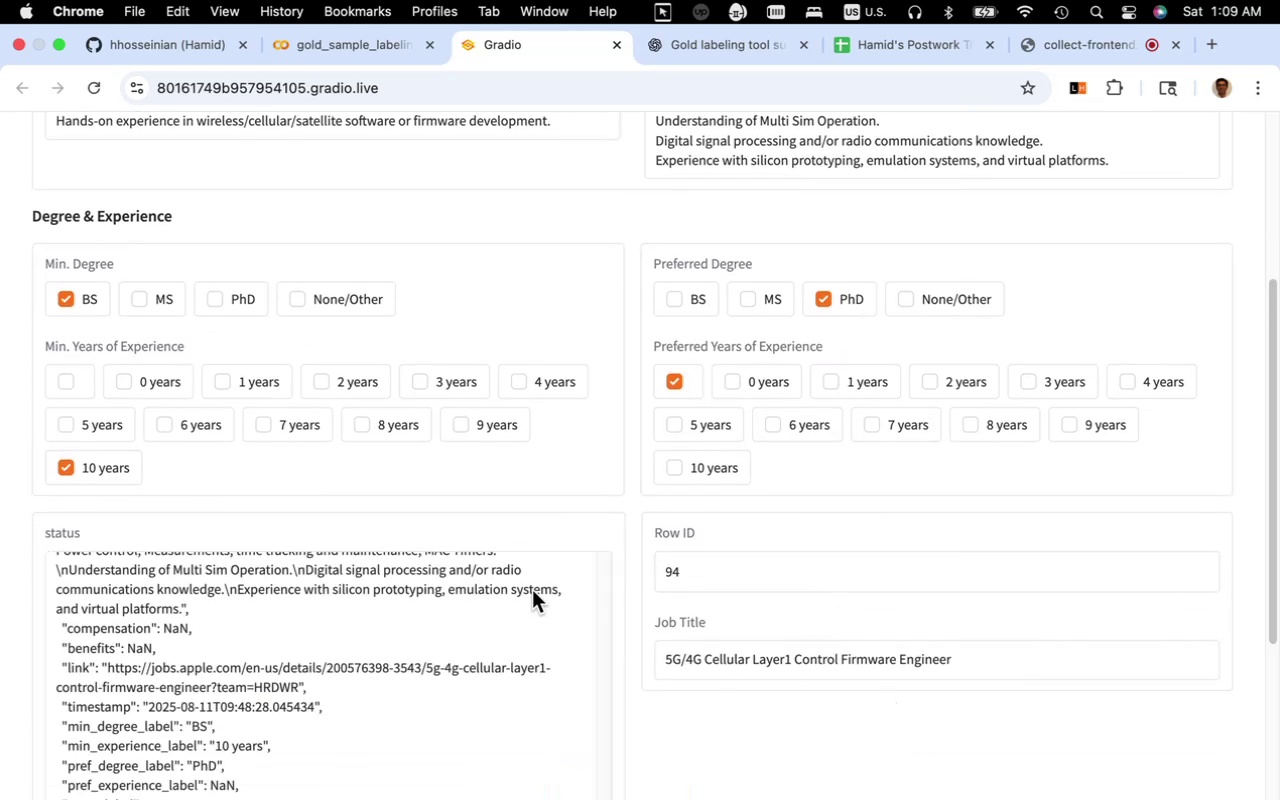 
scroll: coordinate [553, 667], scroll_direction: down, amount: 32.0
 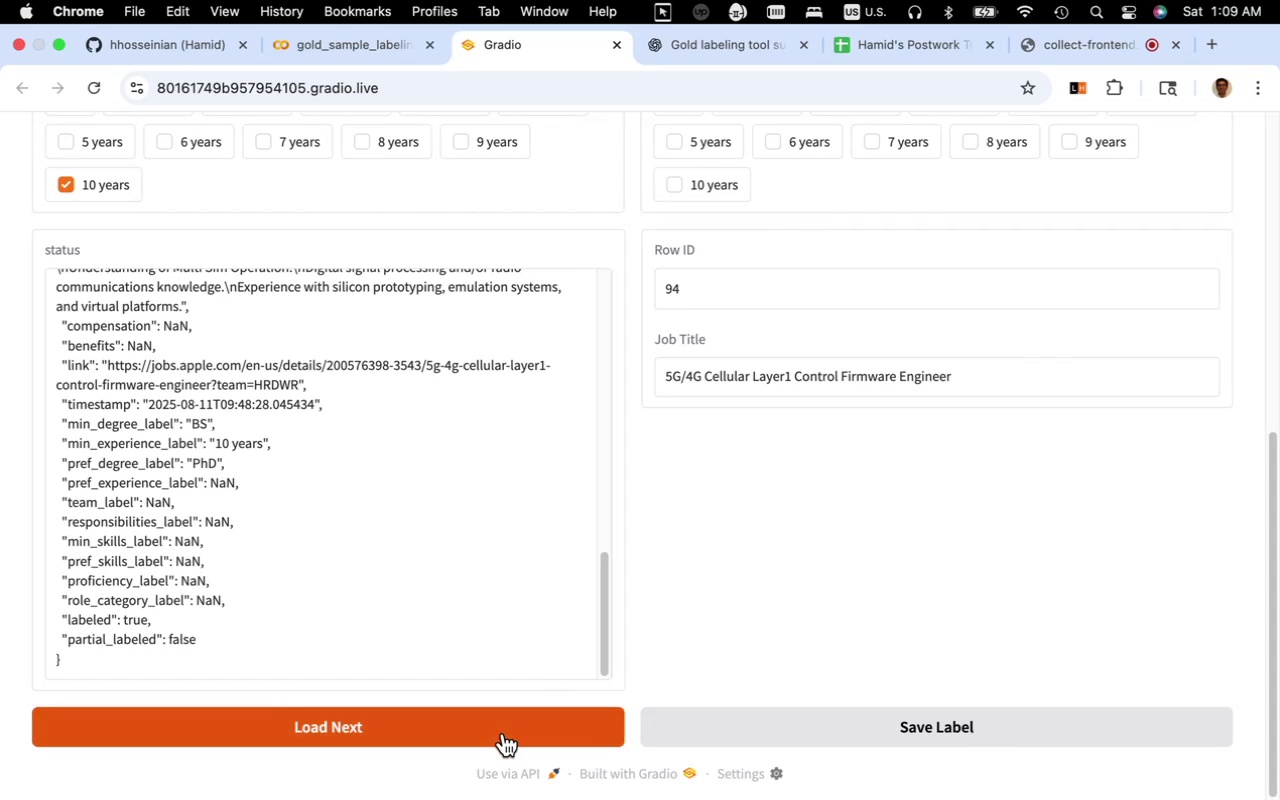 
left_click([497, 723])
 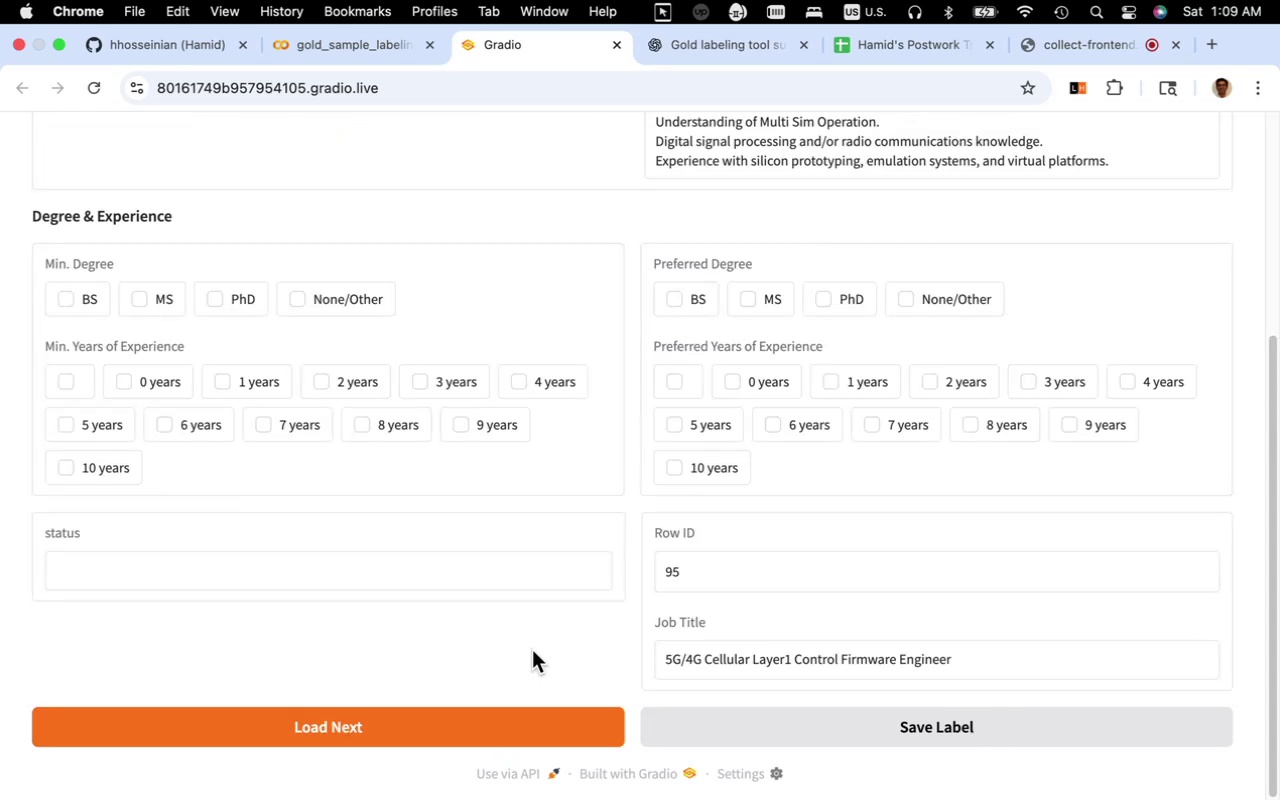 
scroll: coordinate [522, 635], scroll_direction: up, amount: 7.0
 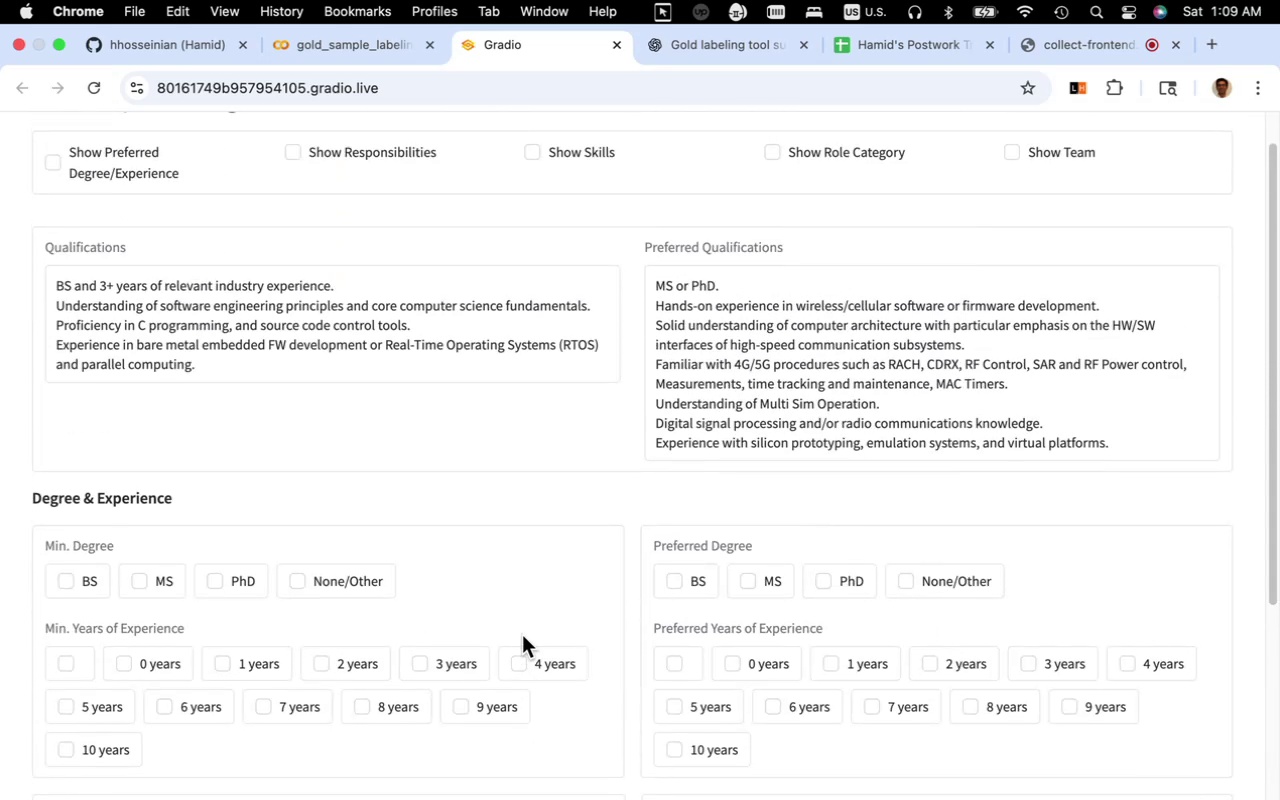 
scroll: coordinate [519, 633], scroll_direction: down, amount: 2.0
 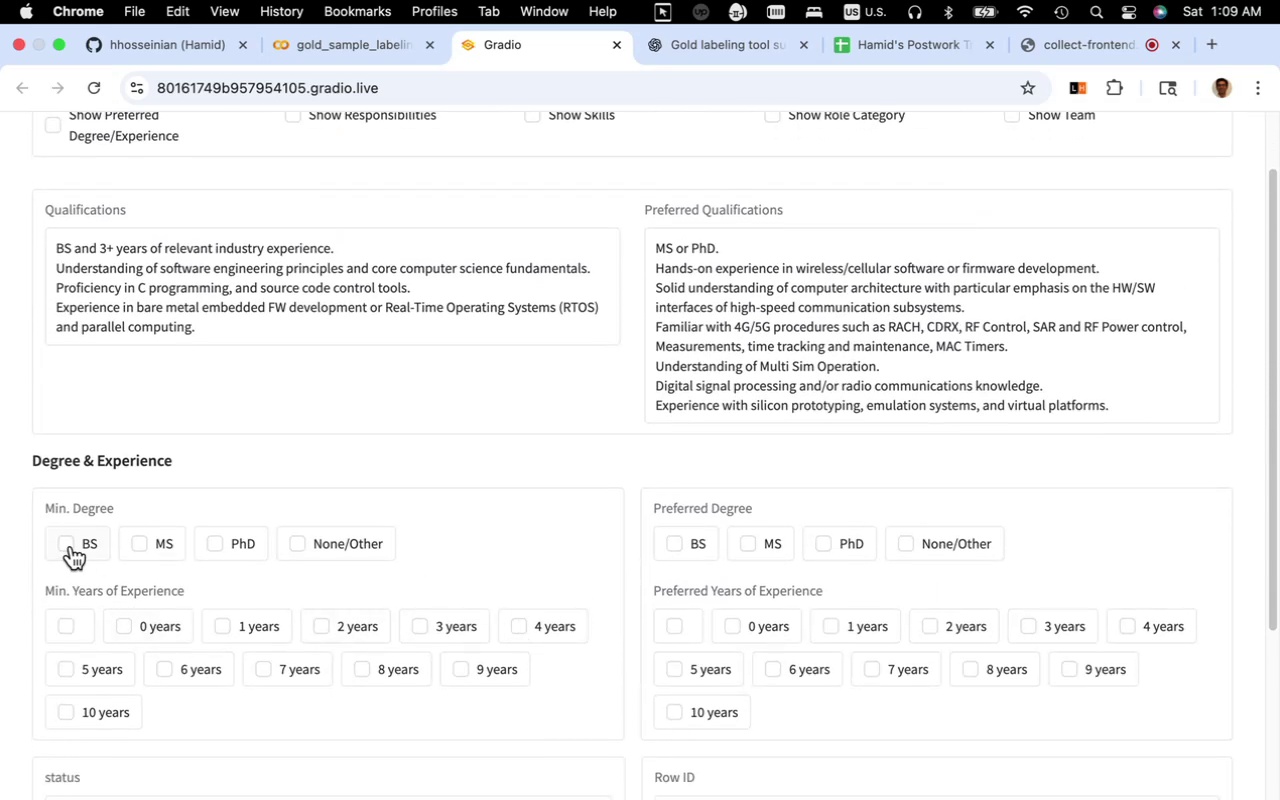 
left_click([71, 546])
 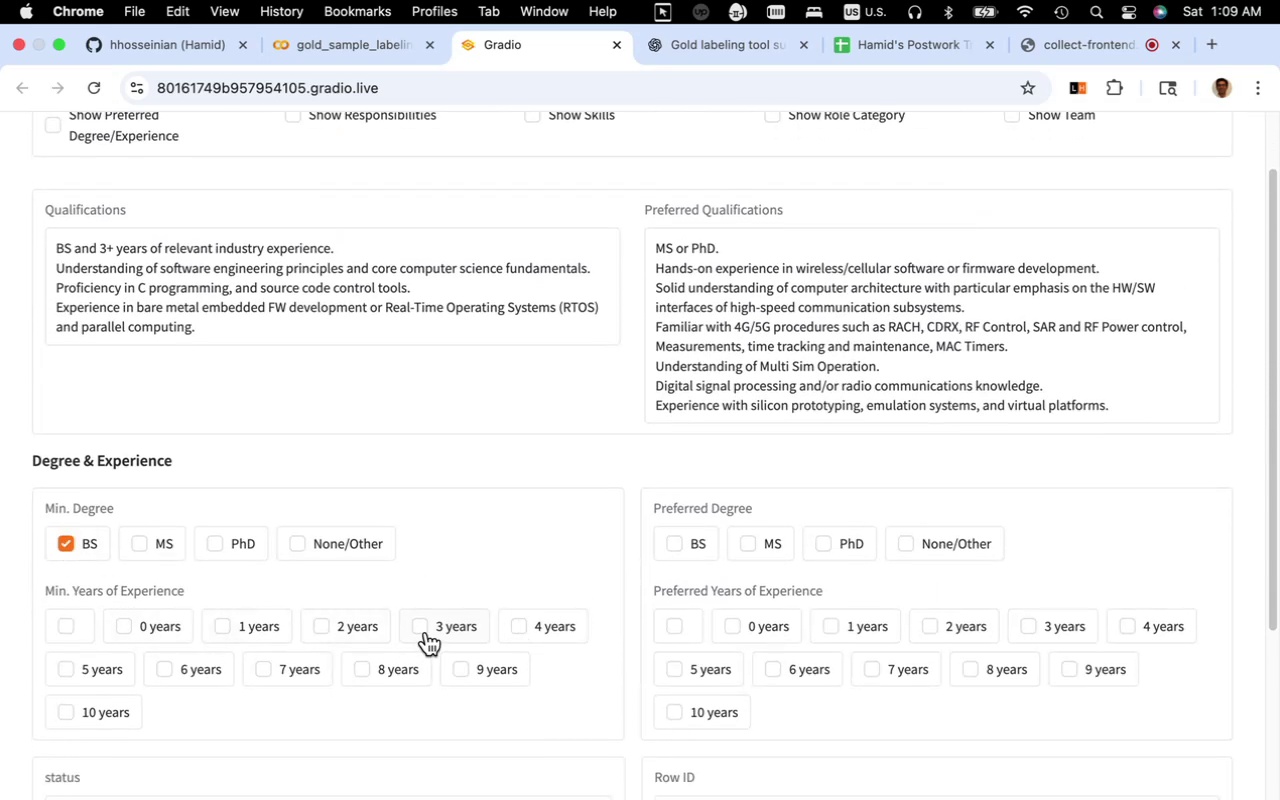 
left_click([427, 631])
 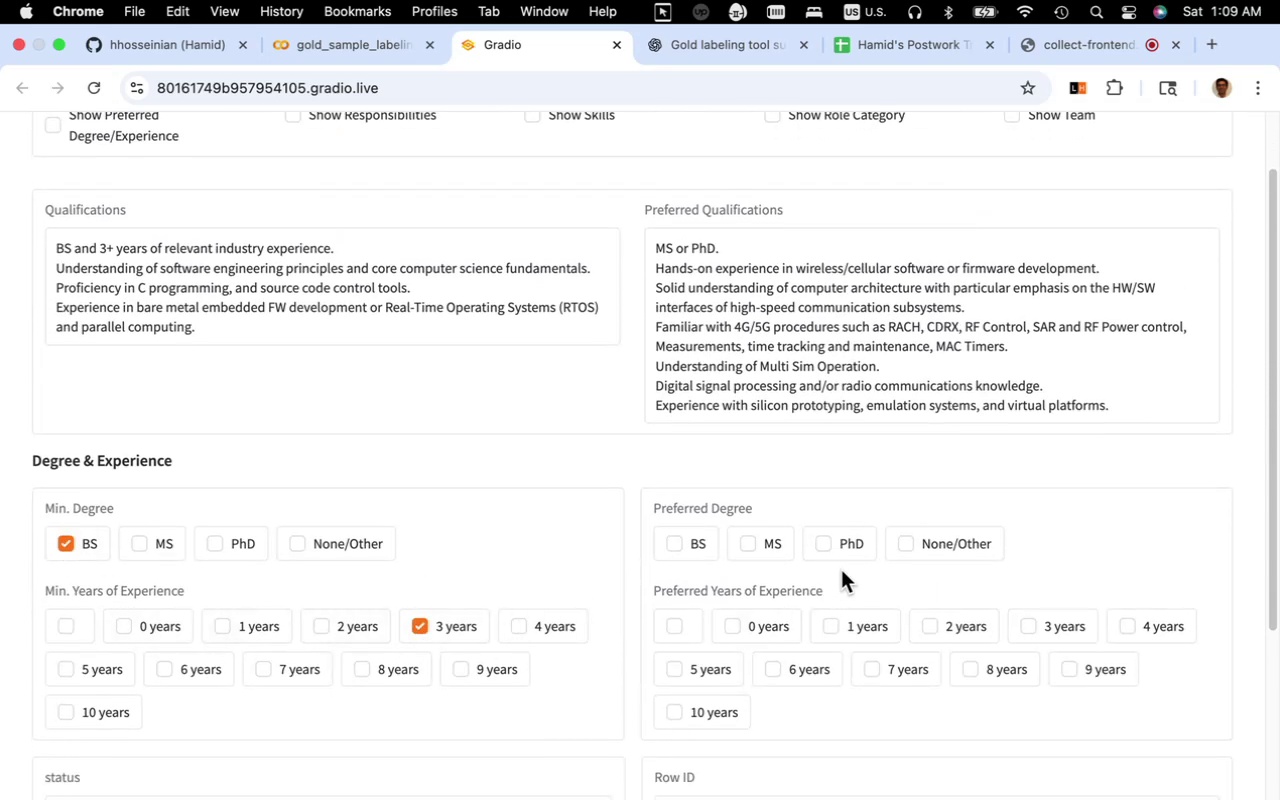 
left_click([837, 550])
 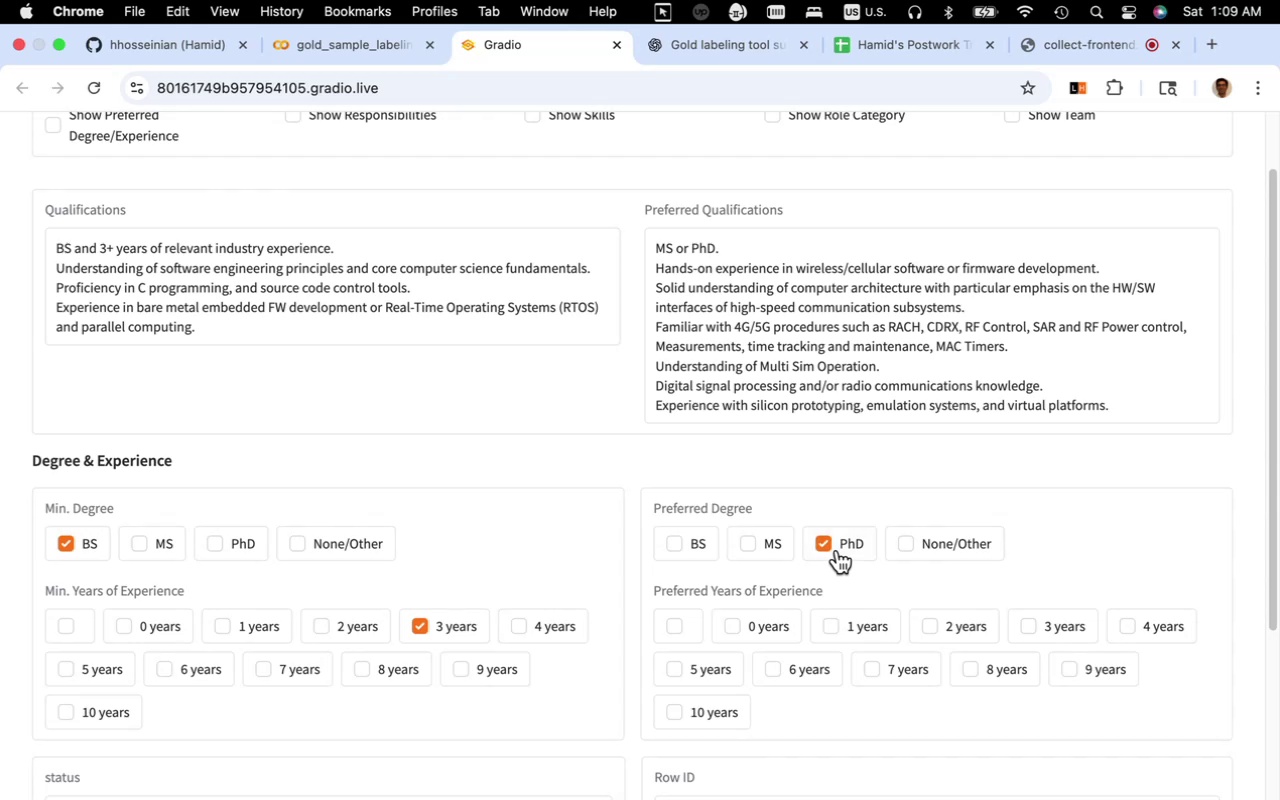 
scroll: coordinate [847, 598], scroll_direction: down, amount: 3.0
 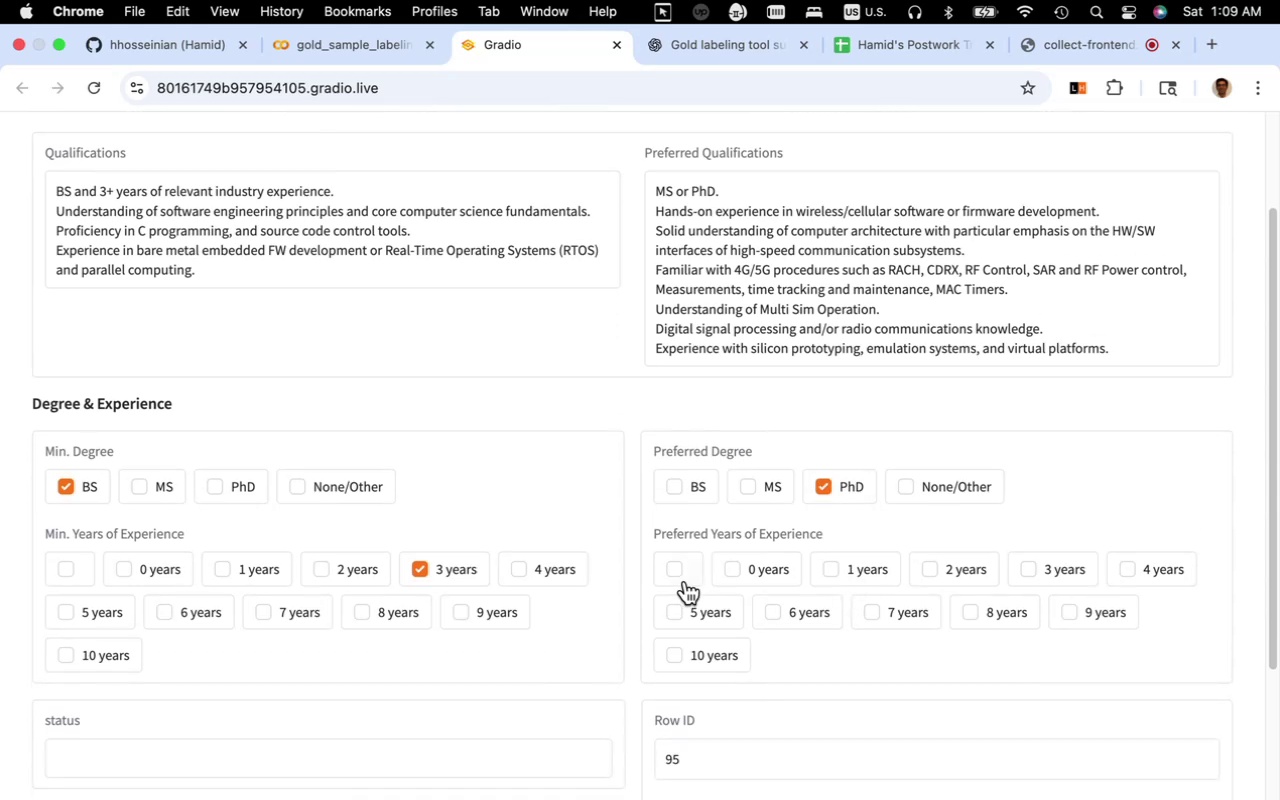 
left_click([685, 577])
 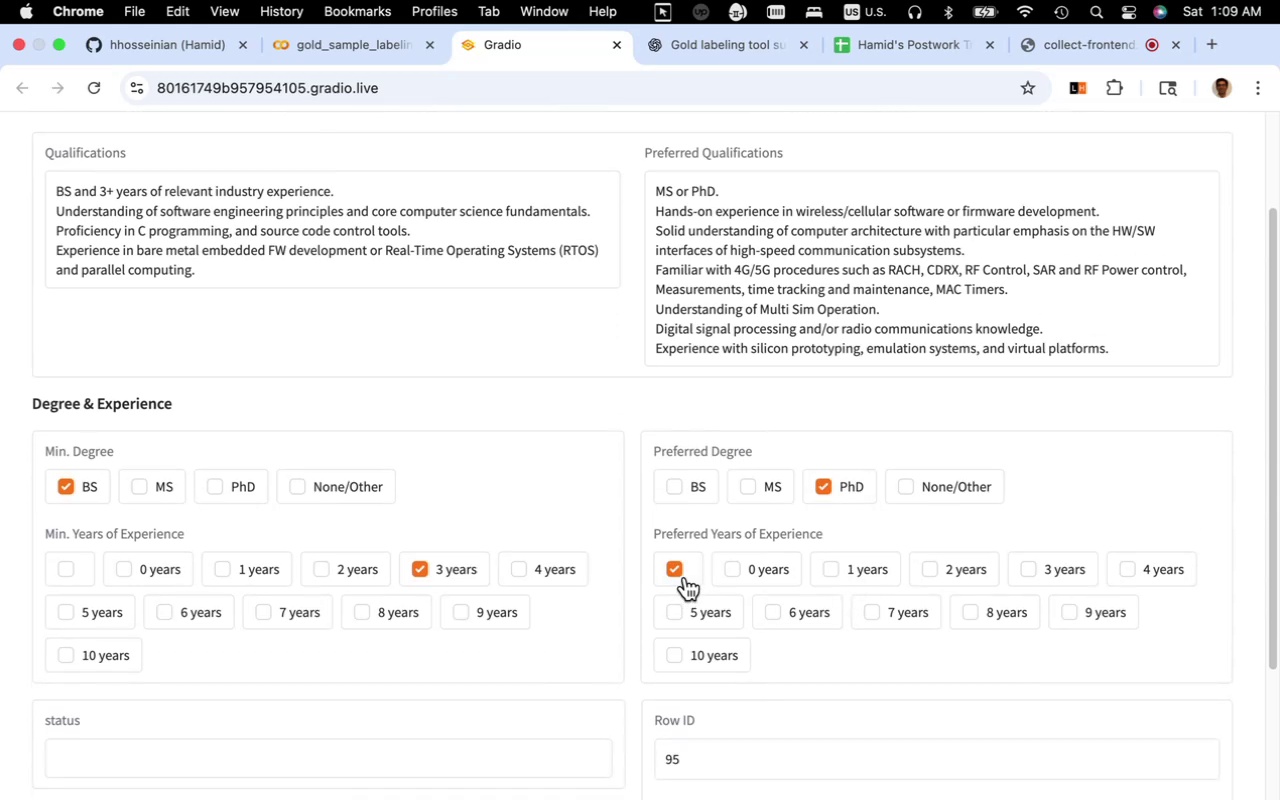 
scroll: coordinate [765, 674], scroll_direction: down, amount: 12.0
 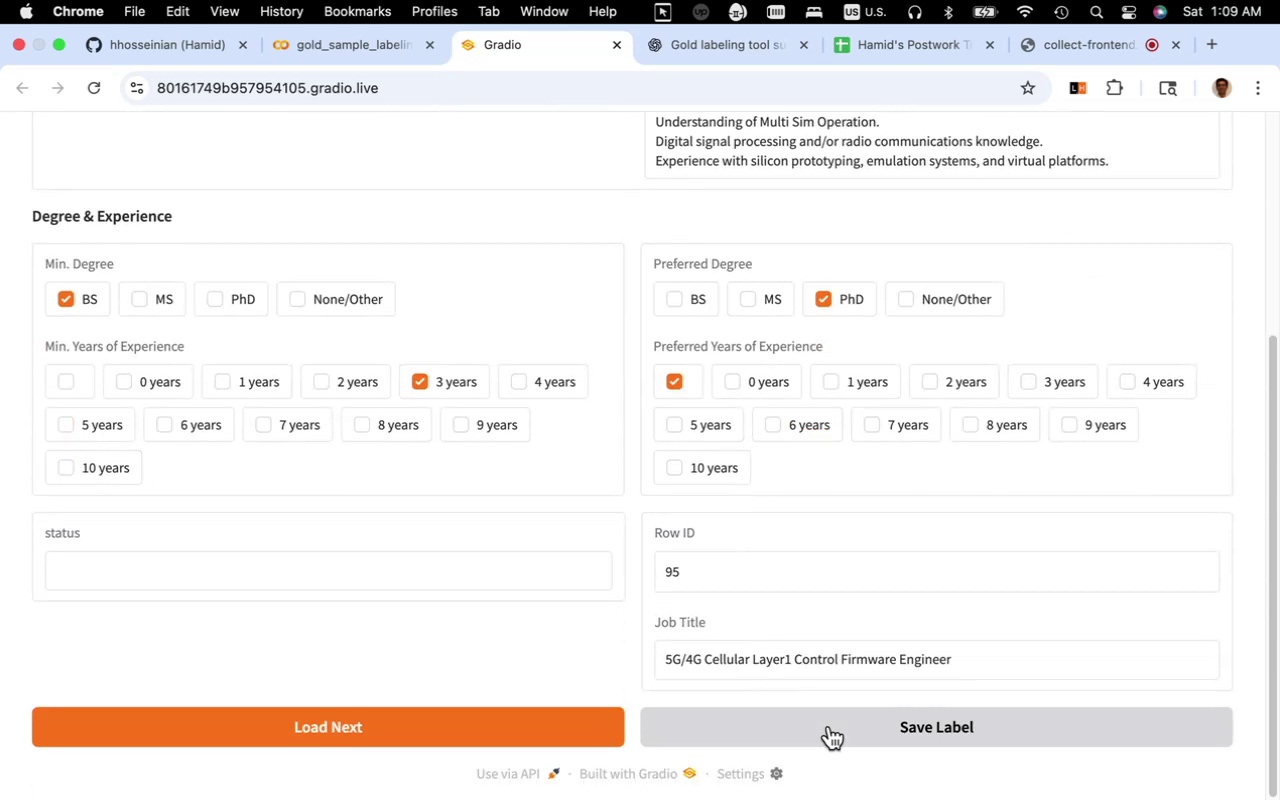 
left_click([832, 729])
 